 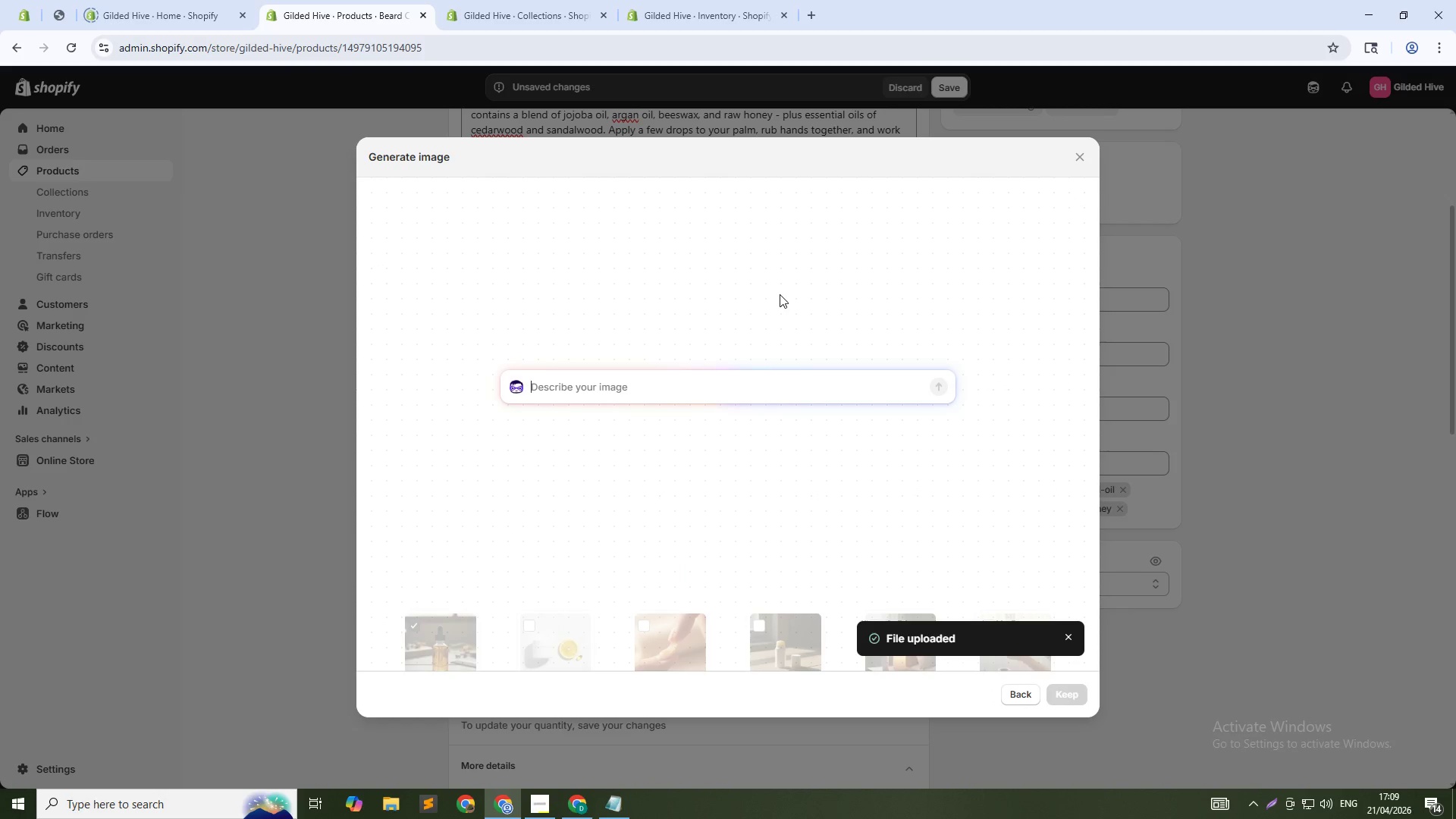 
type(Dropper releasing oil into palm, macro close-up, warm lighting, 1:1)
 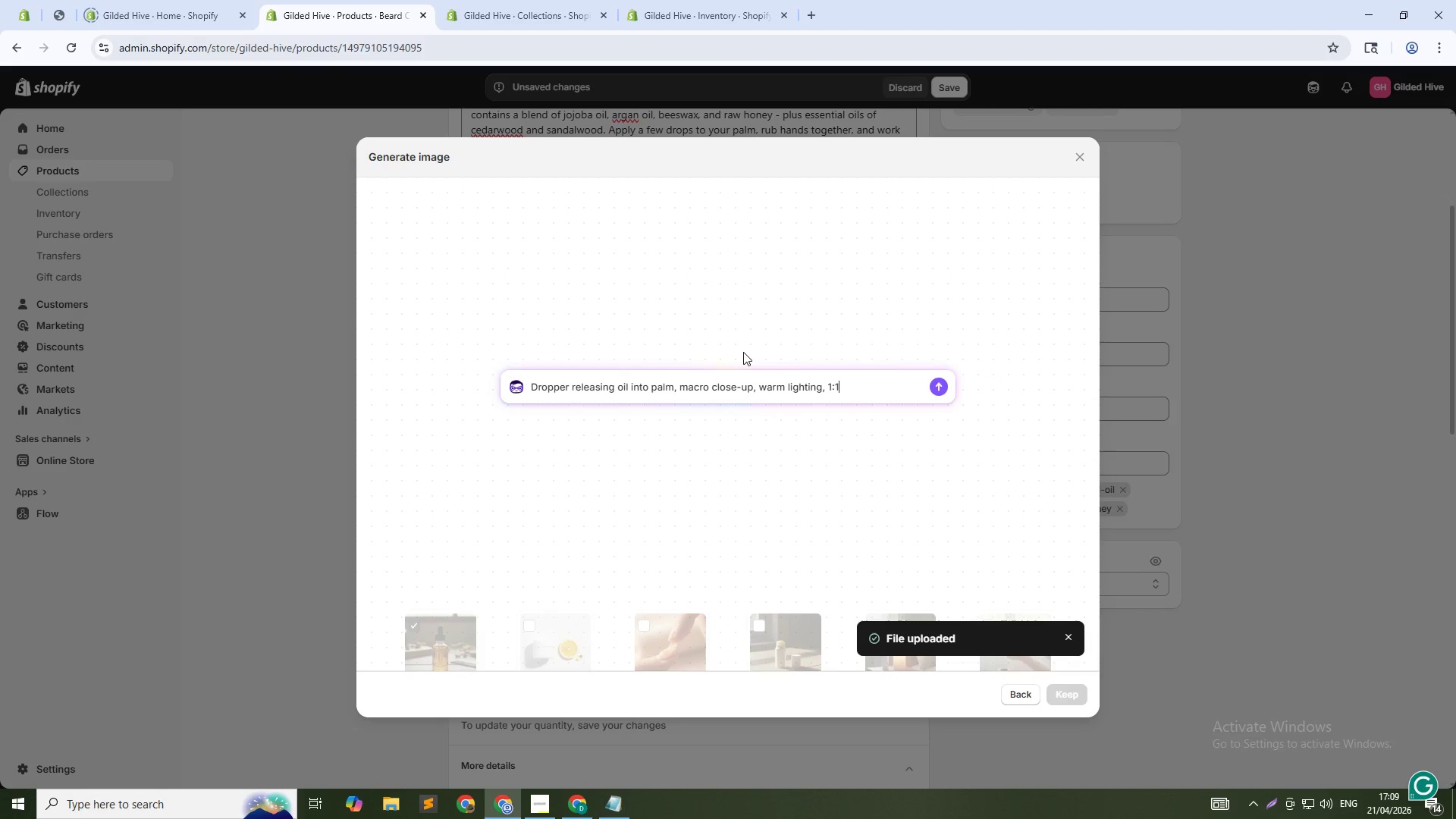 
key(Enter)
 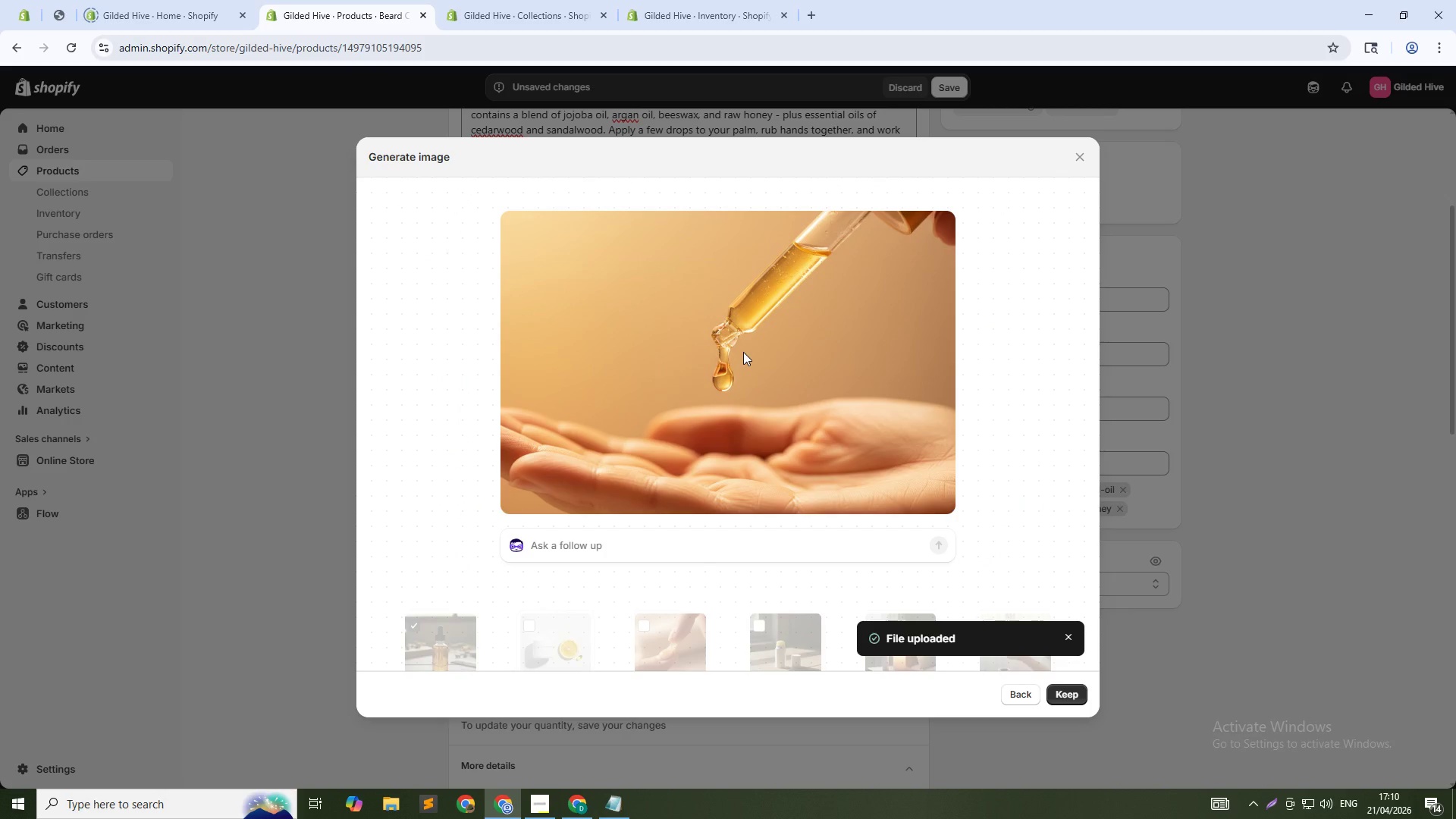 
wait(34.33)
 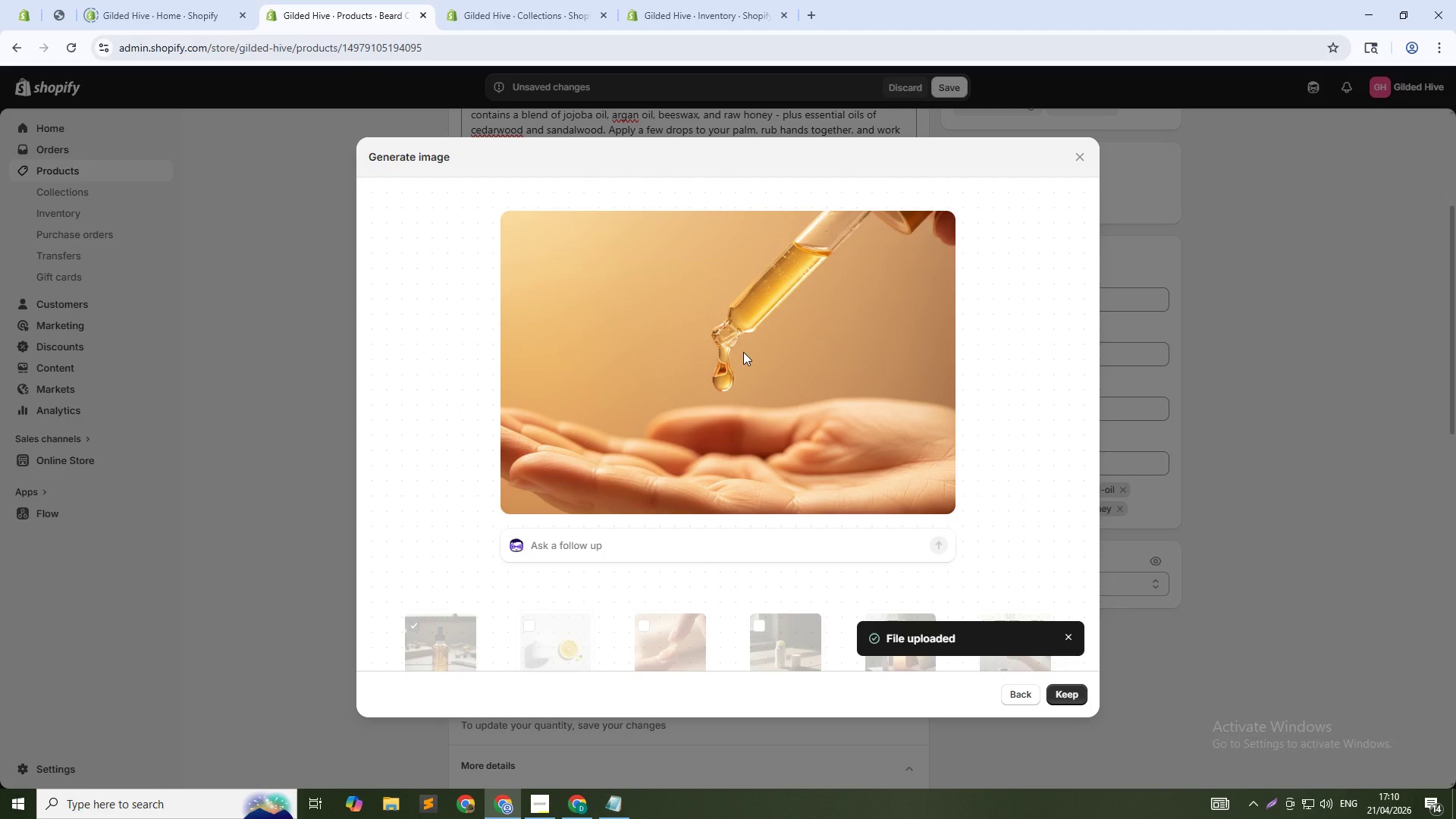 
left_click([1069, 693])
 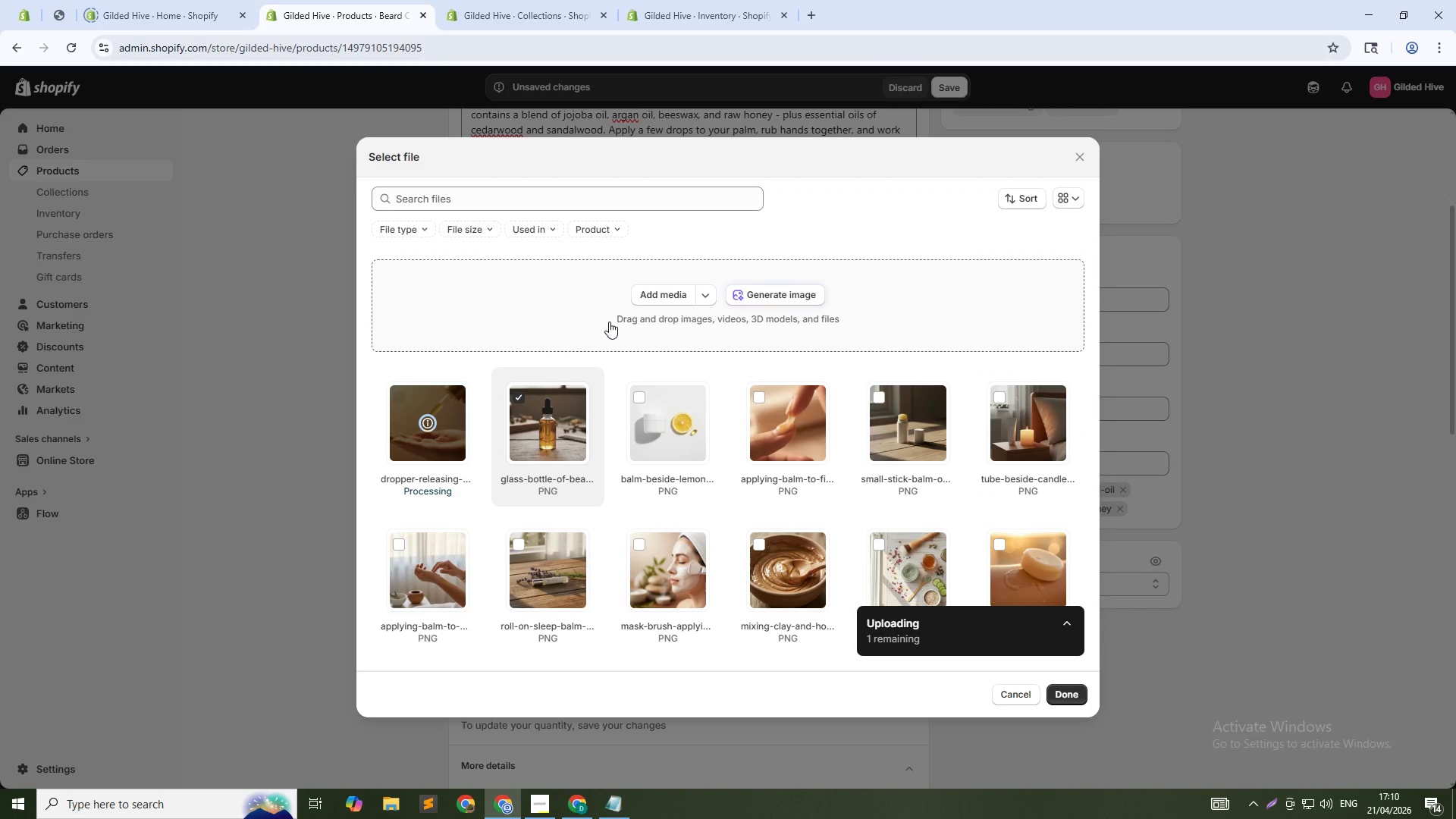 
wait(7.41)
 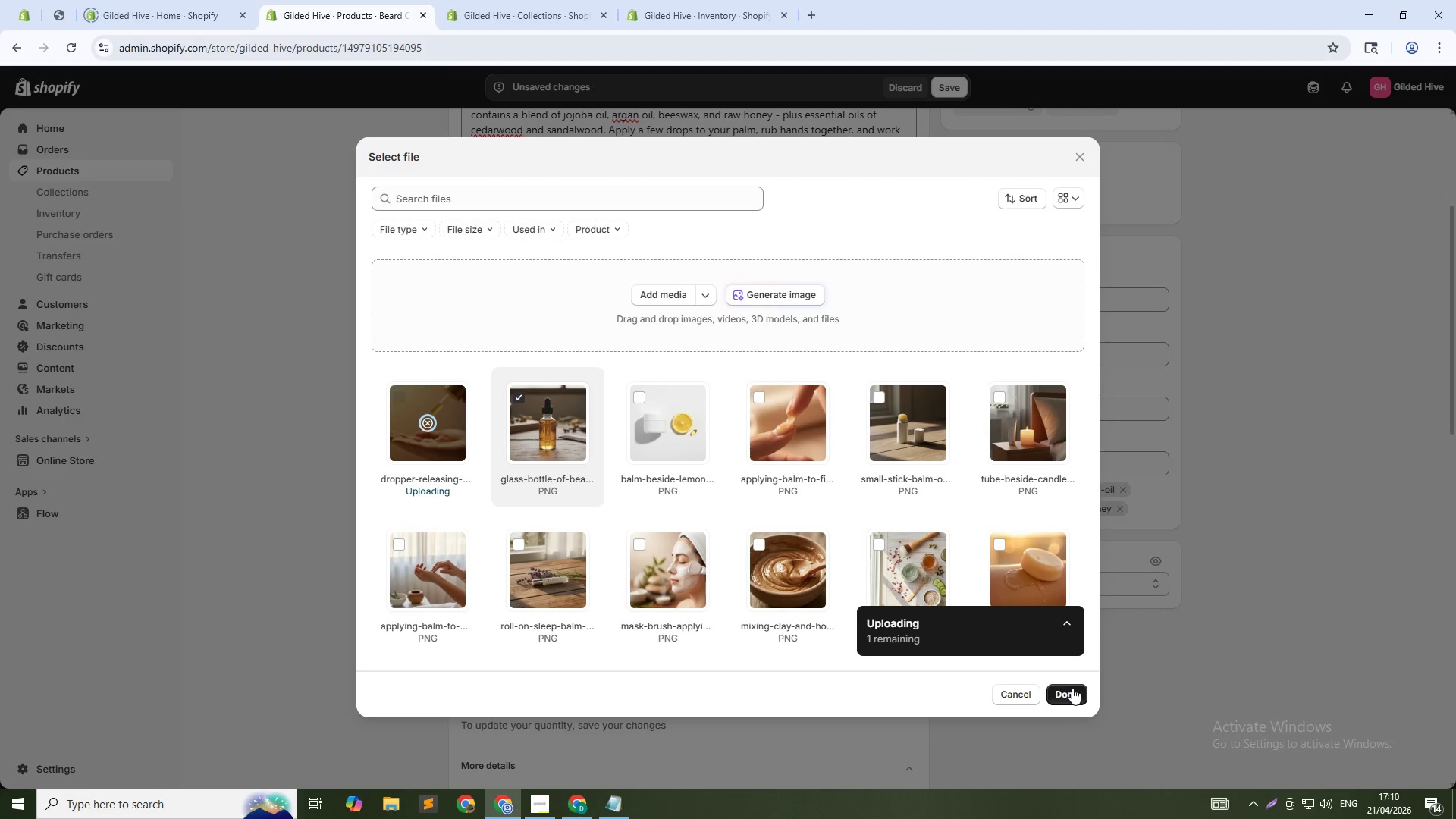 
left_click_drag(start_coordinate=[786, 435], to_coordinate=[795, 417])
 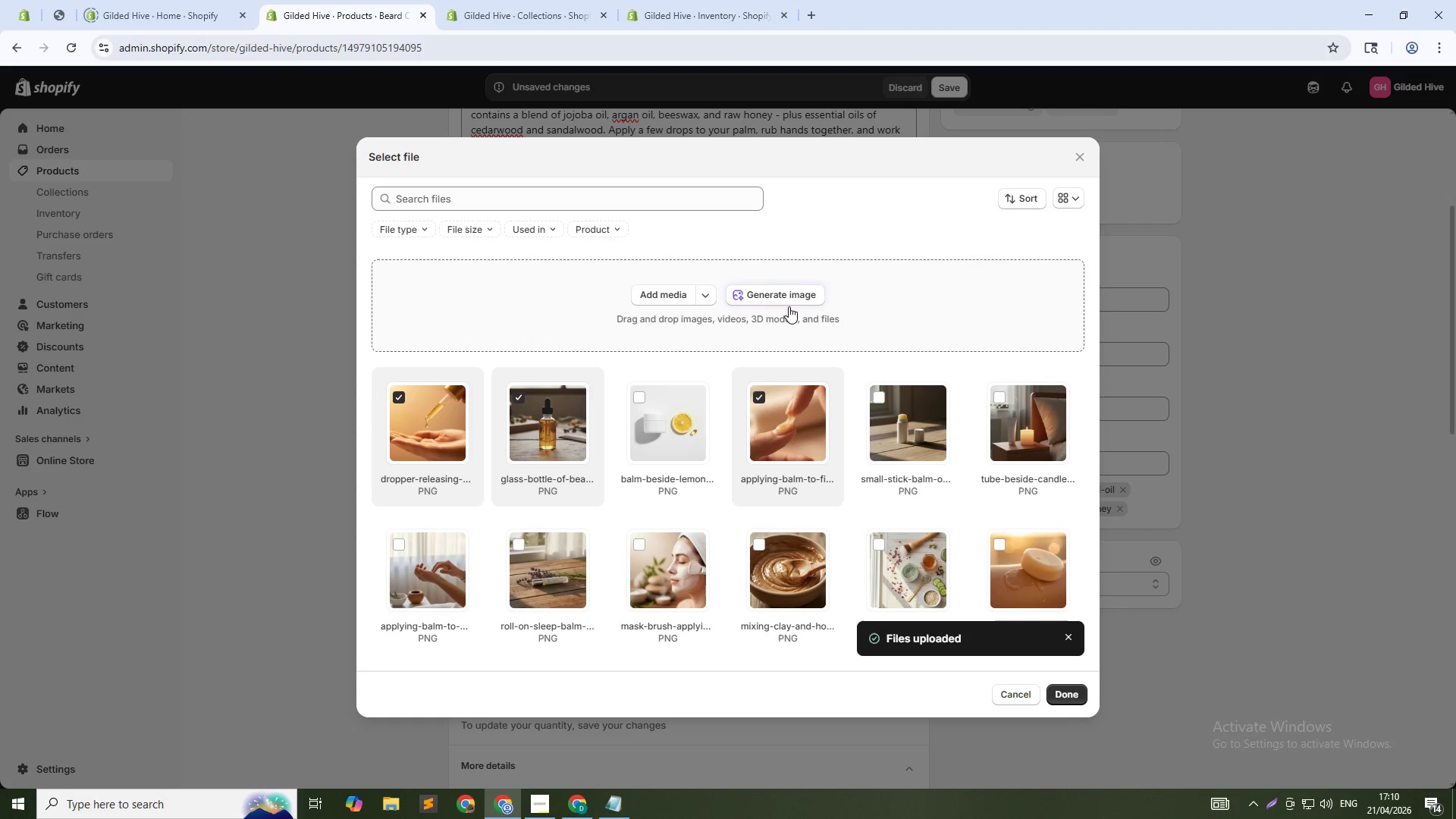 
left_click([786, 302])
 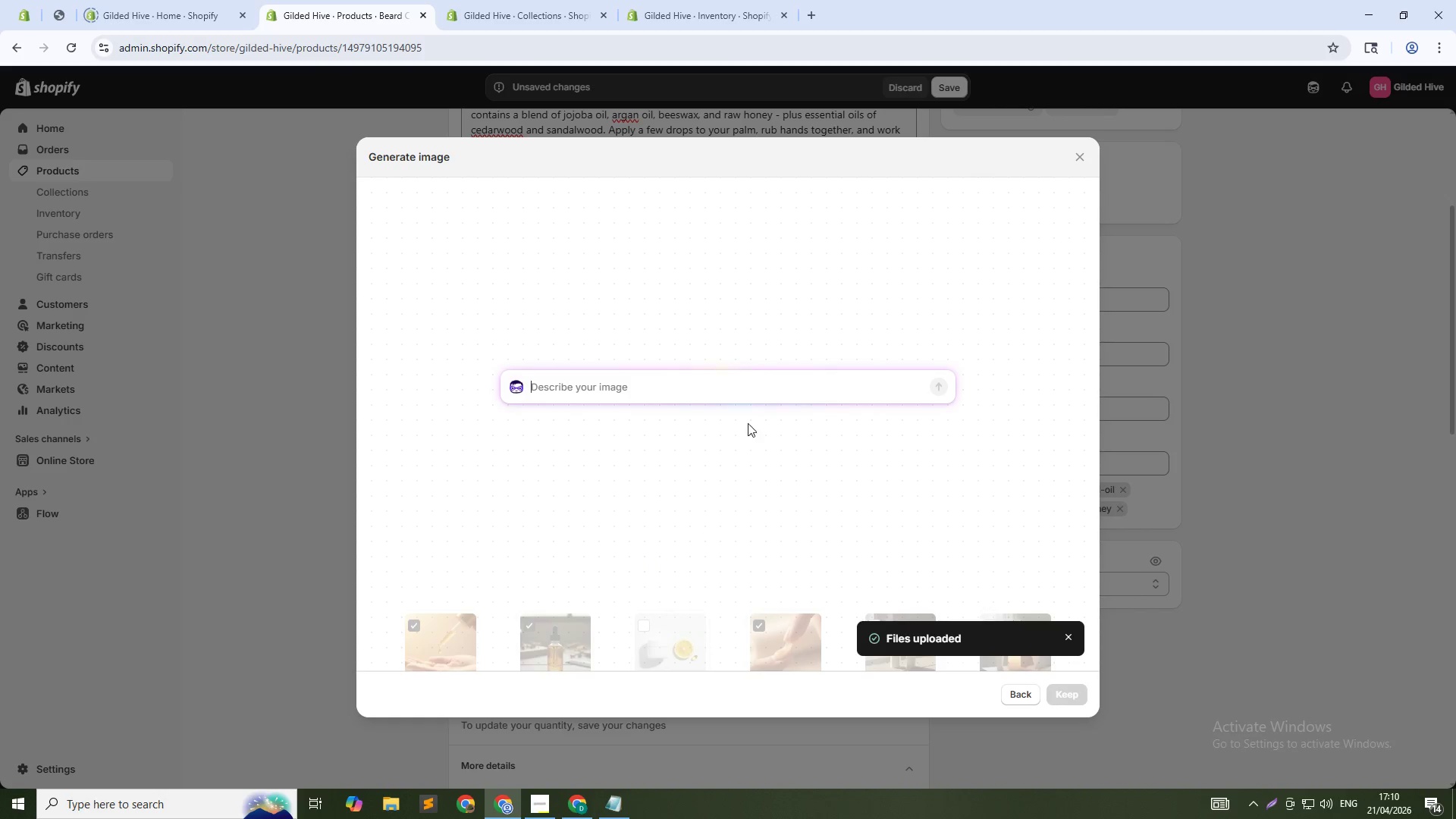 
left_click([759, 388])
 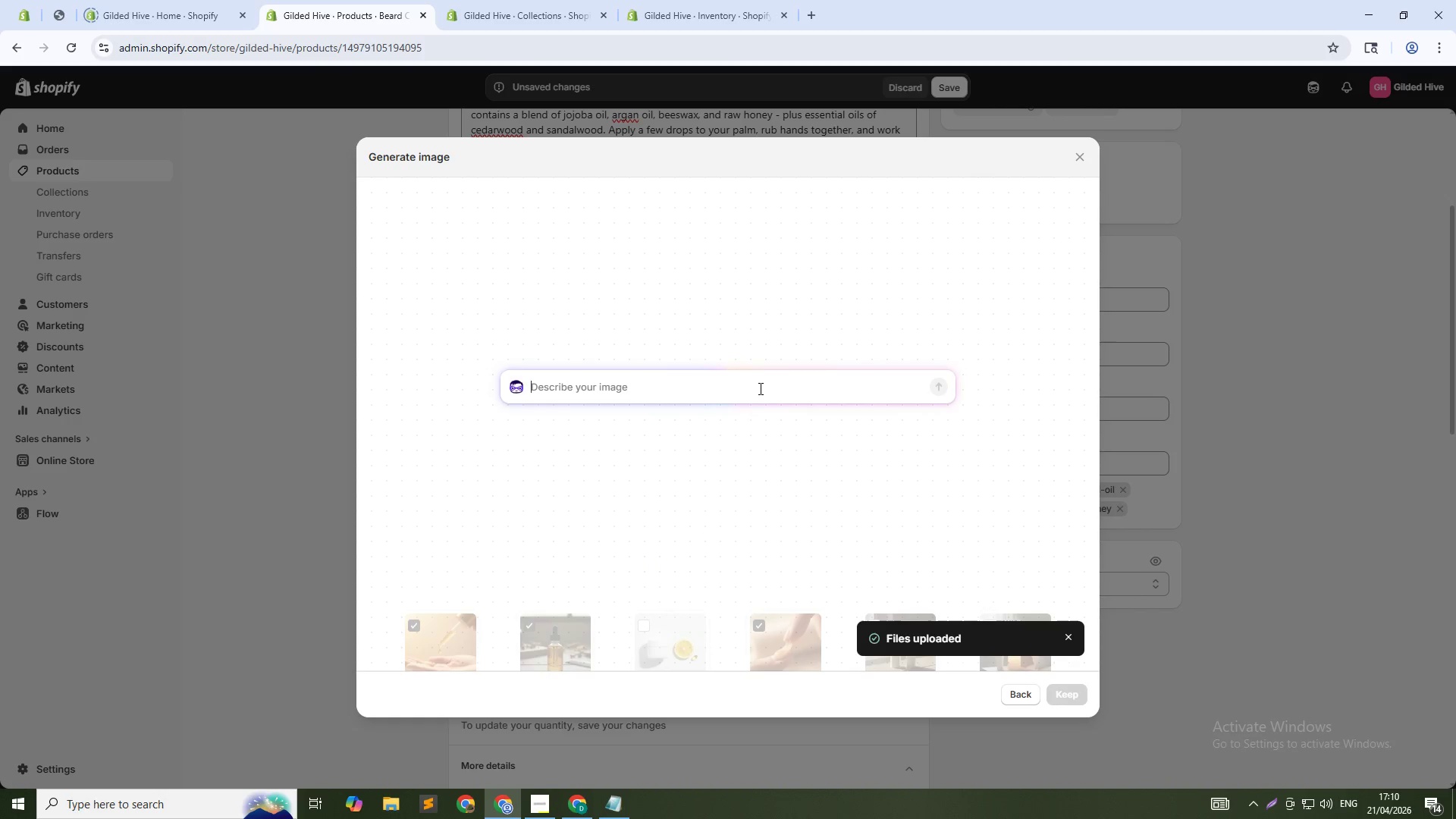 
type(Bottle beside cedar wood pieces and sandalwood, flat lay, earthy tones, 1:1)
 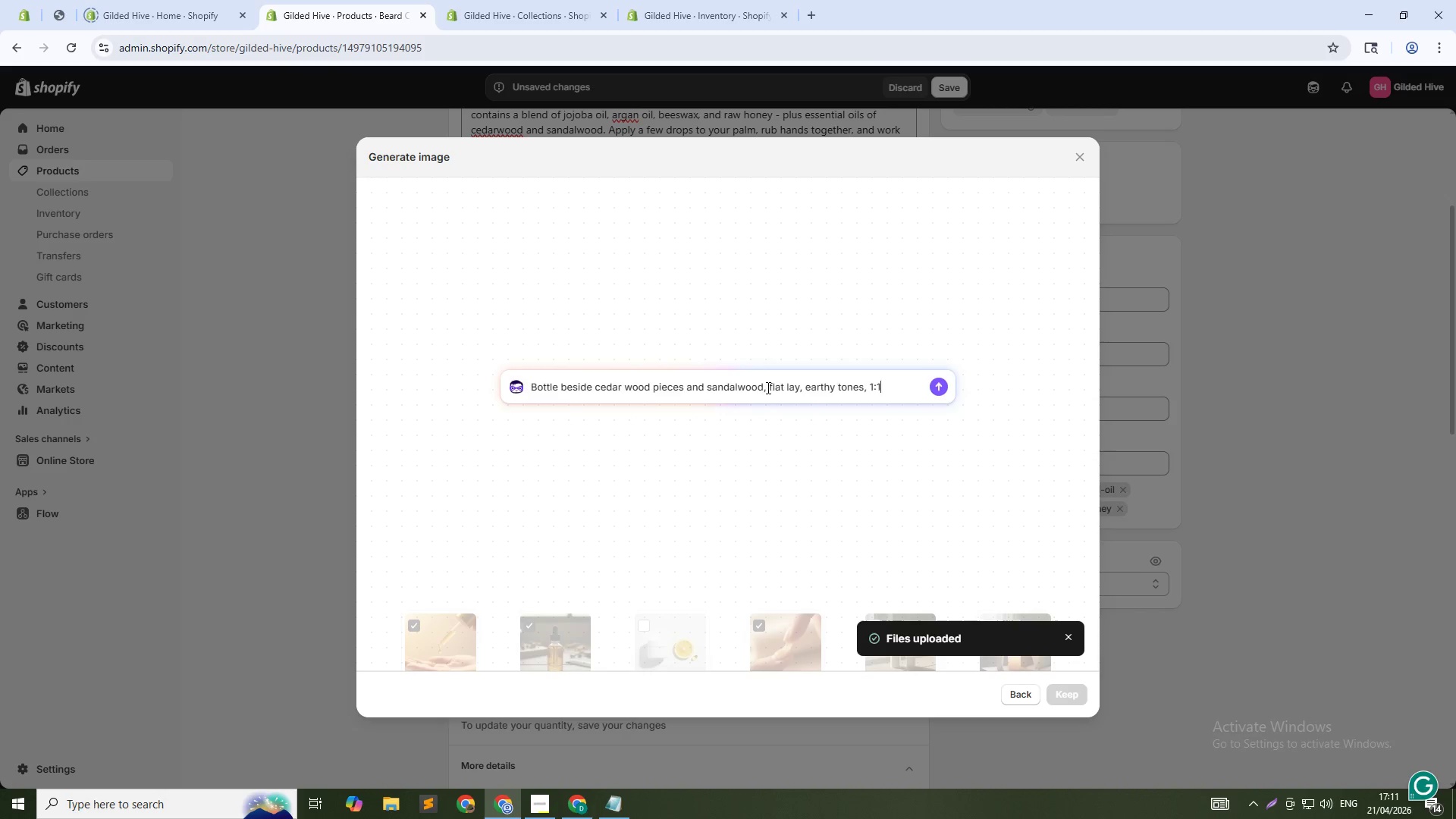 
key(Enter)
 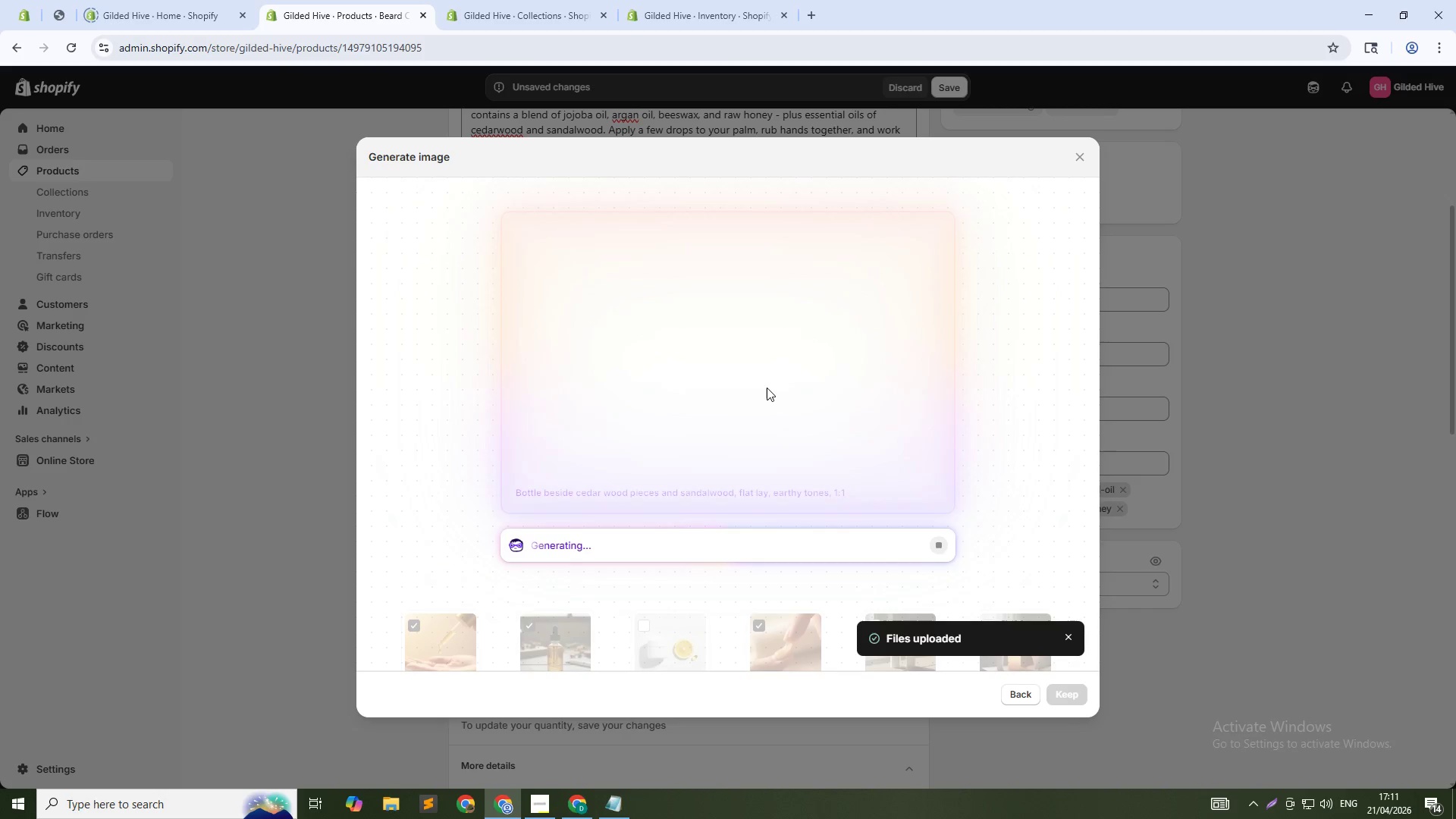 
wait(29.48)
 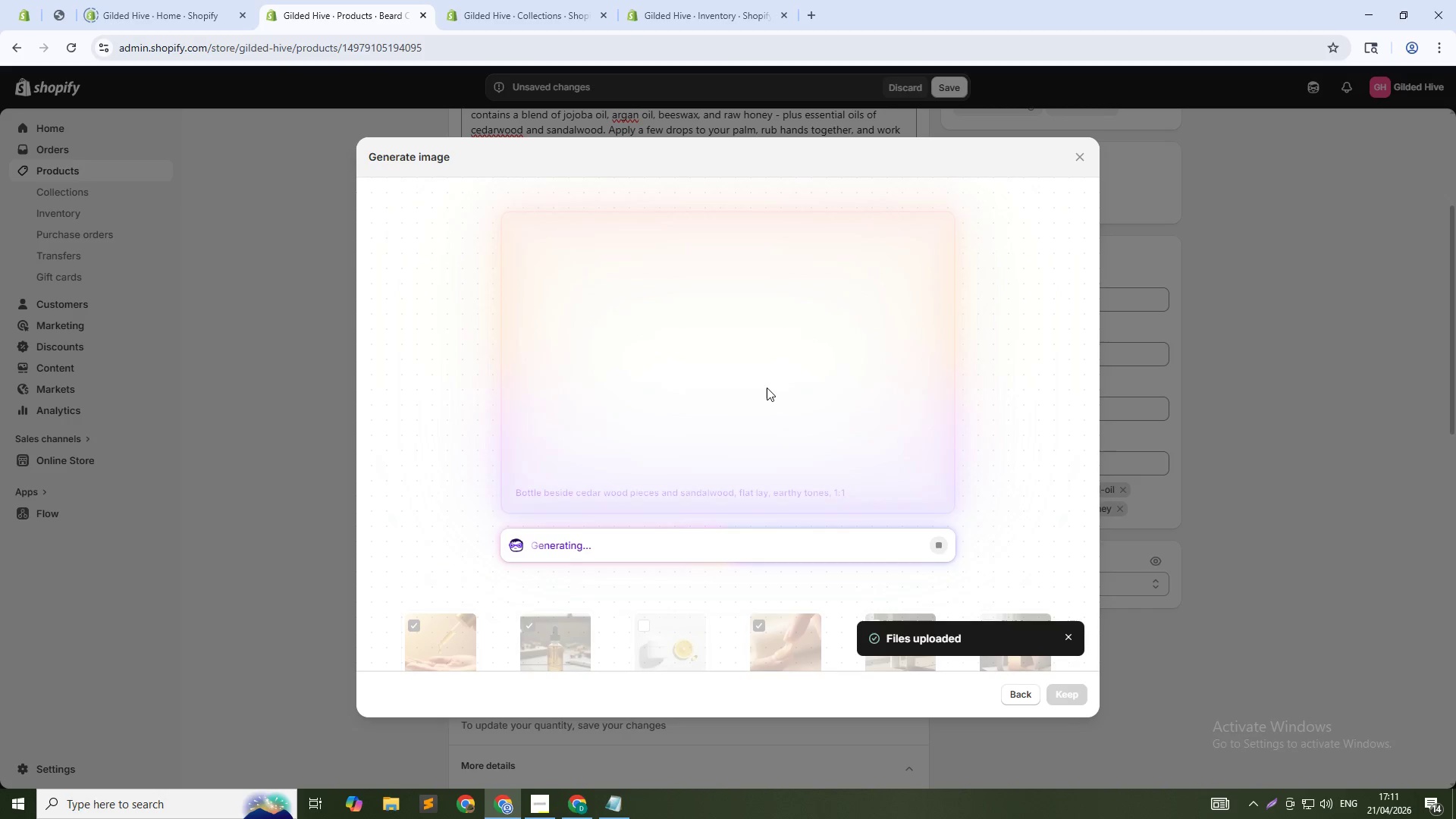 
left_click([1072, 687])
 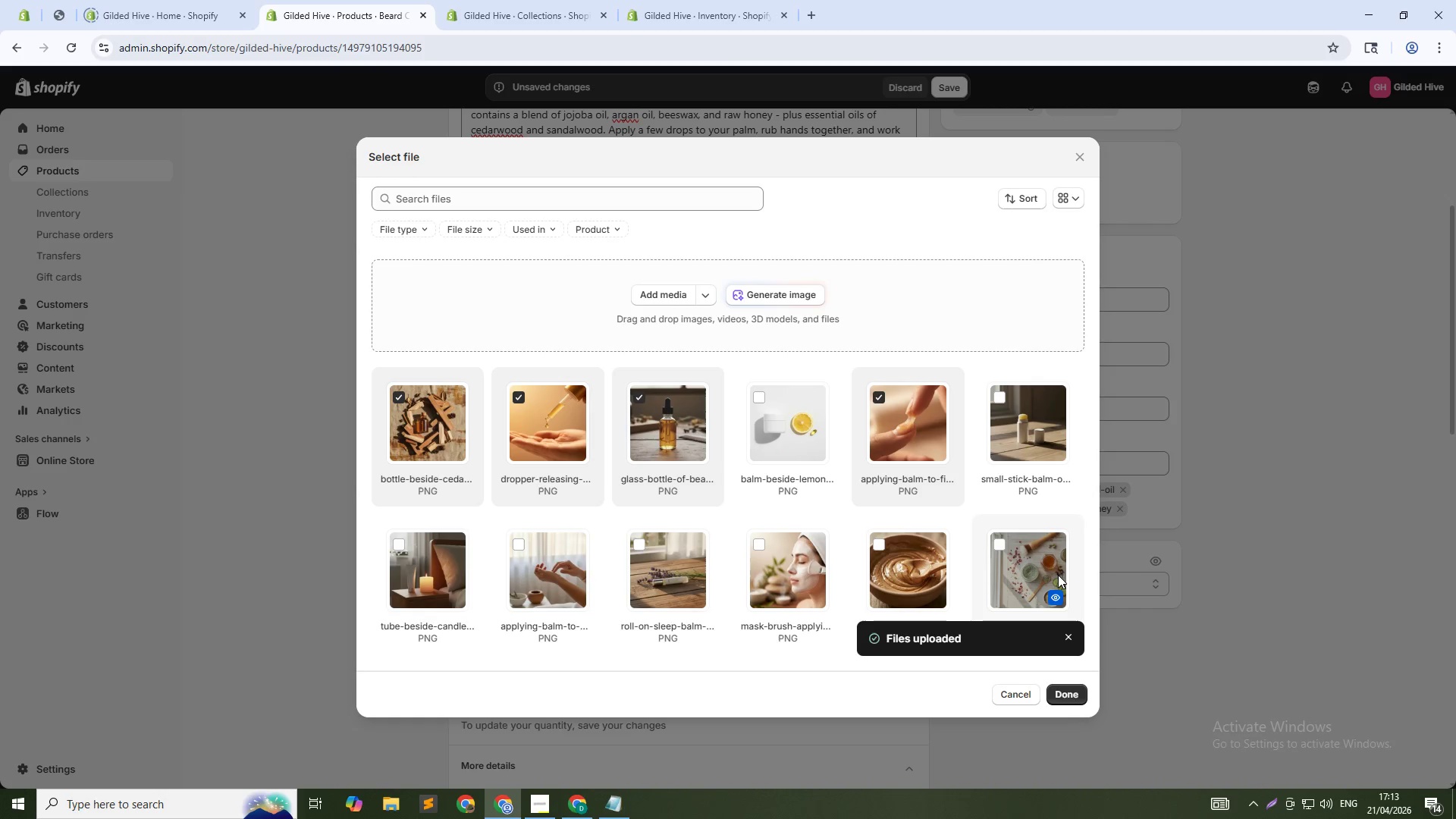 
wait(108.97)
 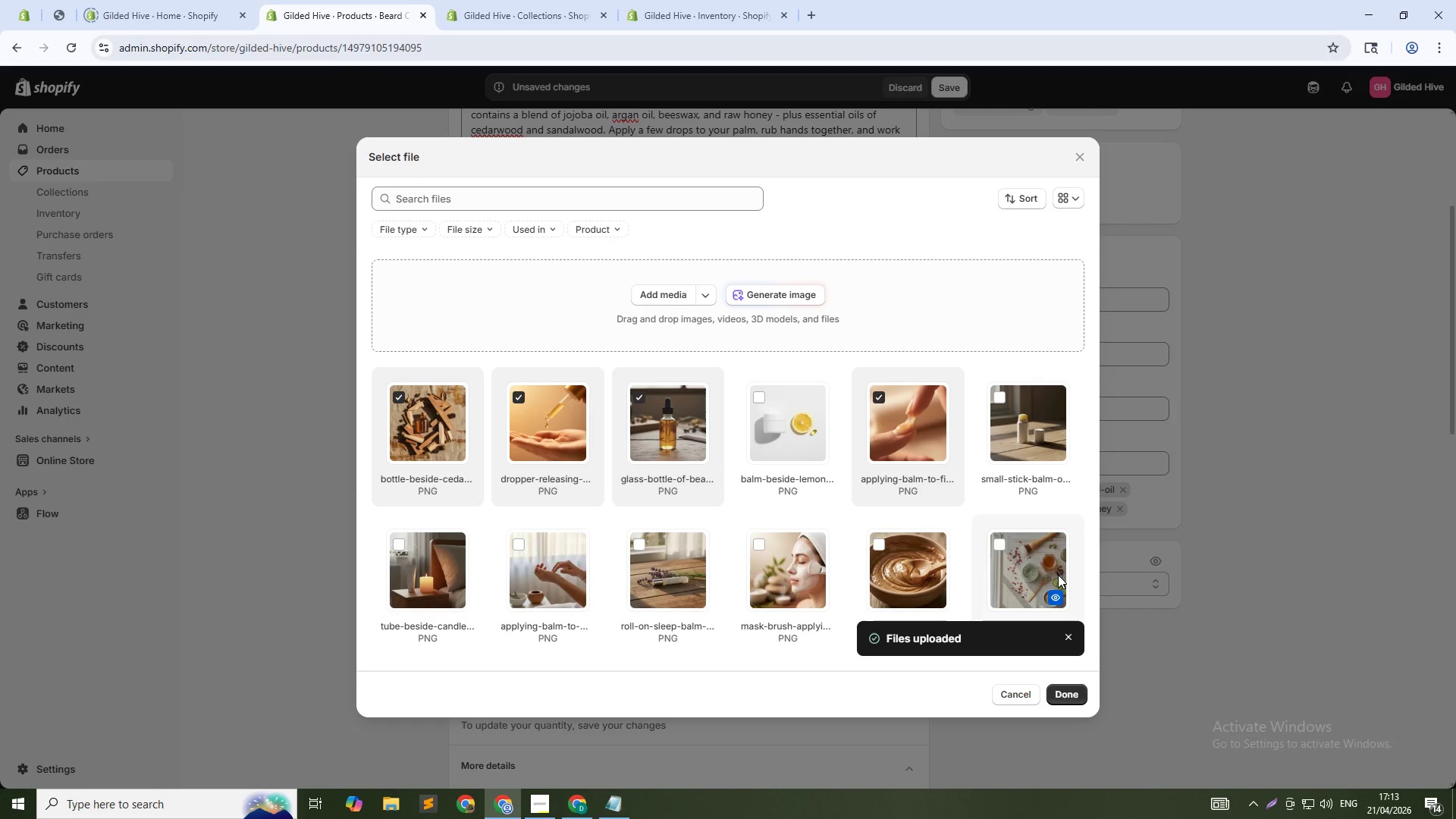 
left_click([1075, 691])
 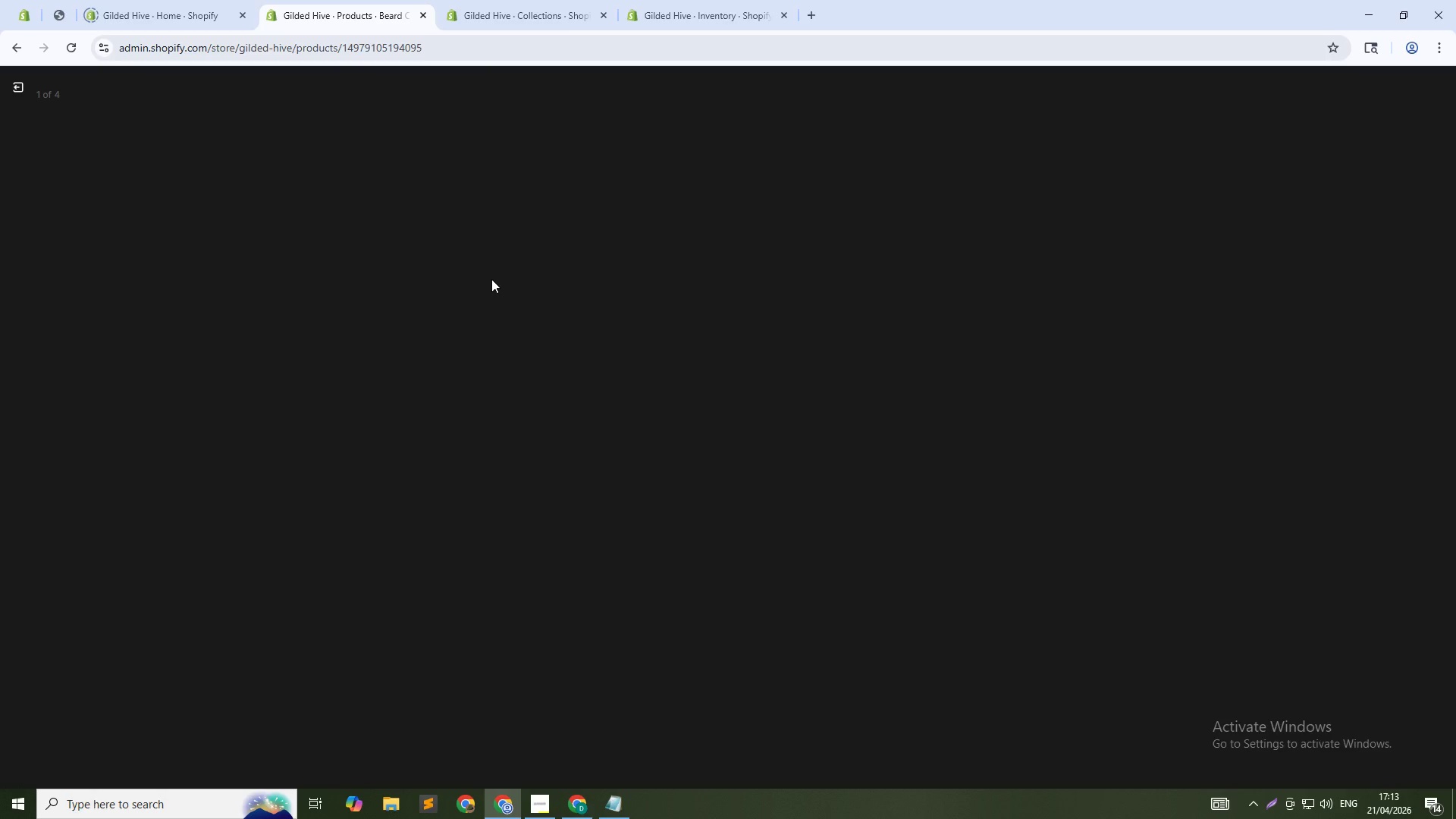 
key(Escape)
 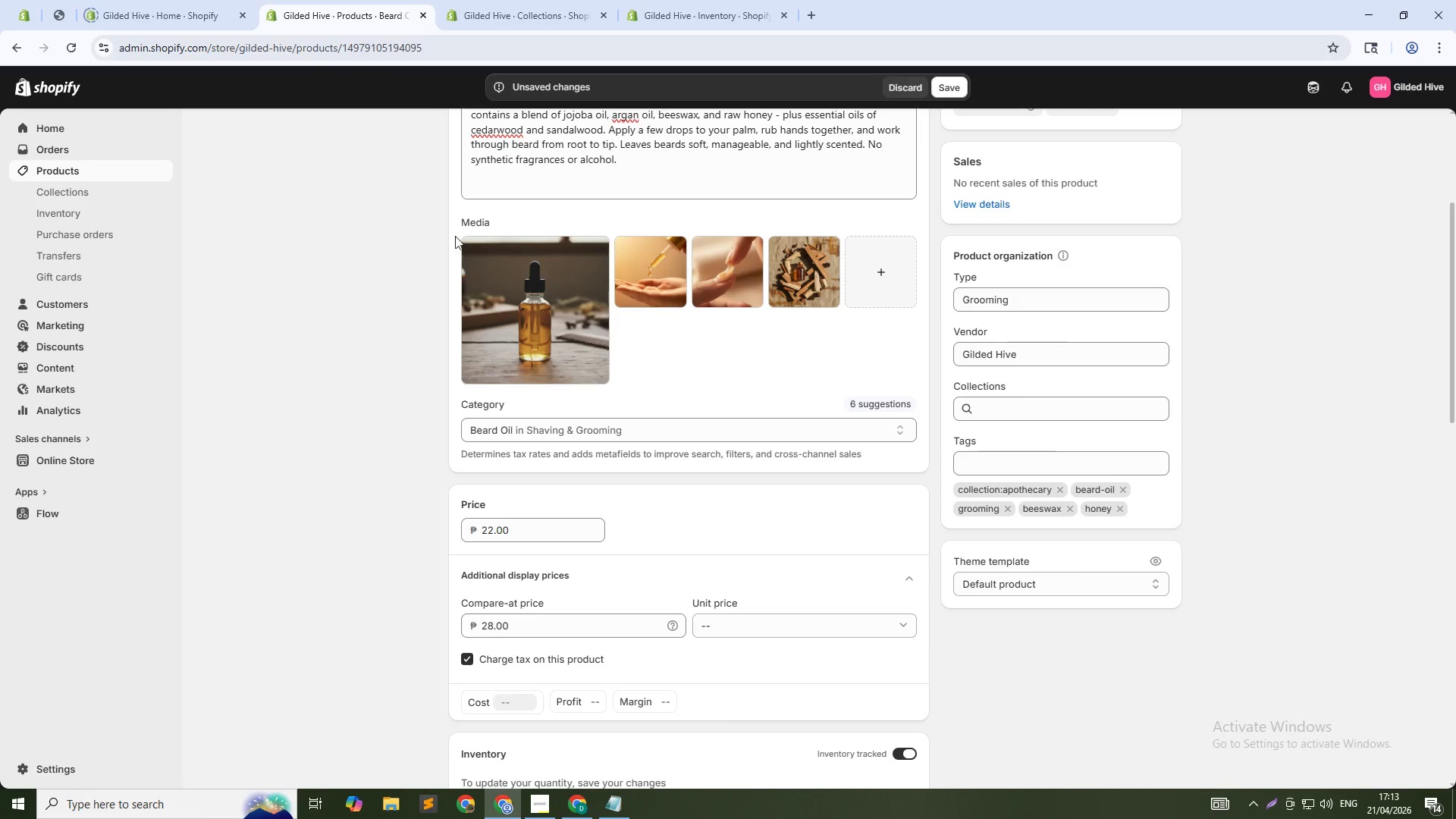 
mouse_move([568, 353])
 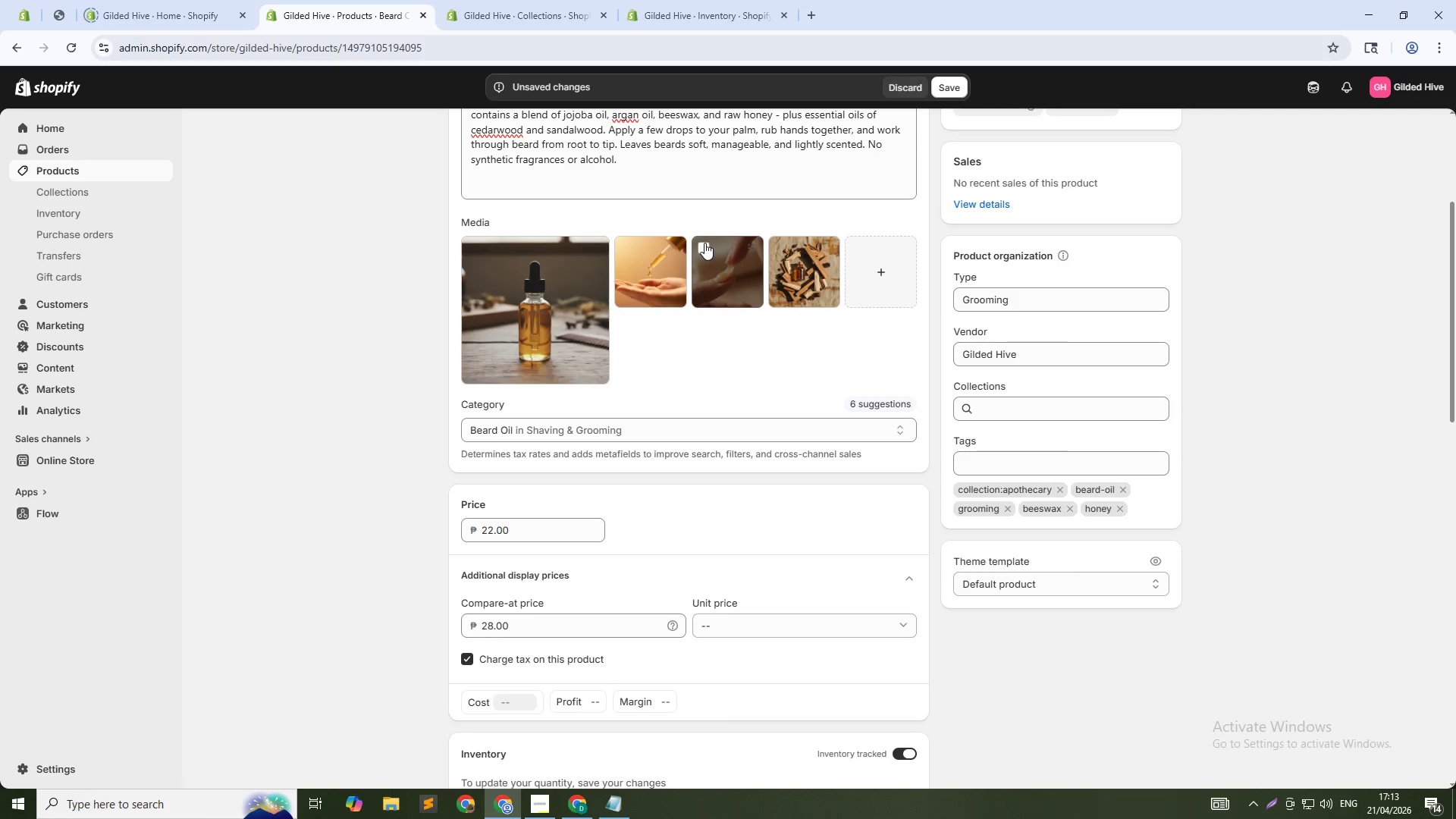 
left_click([704, 243])
 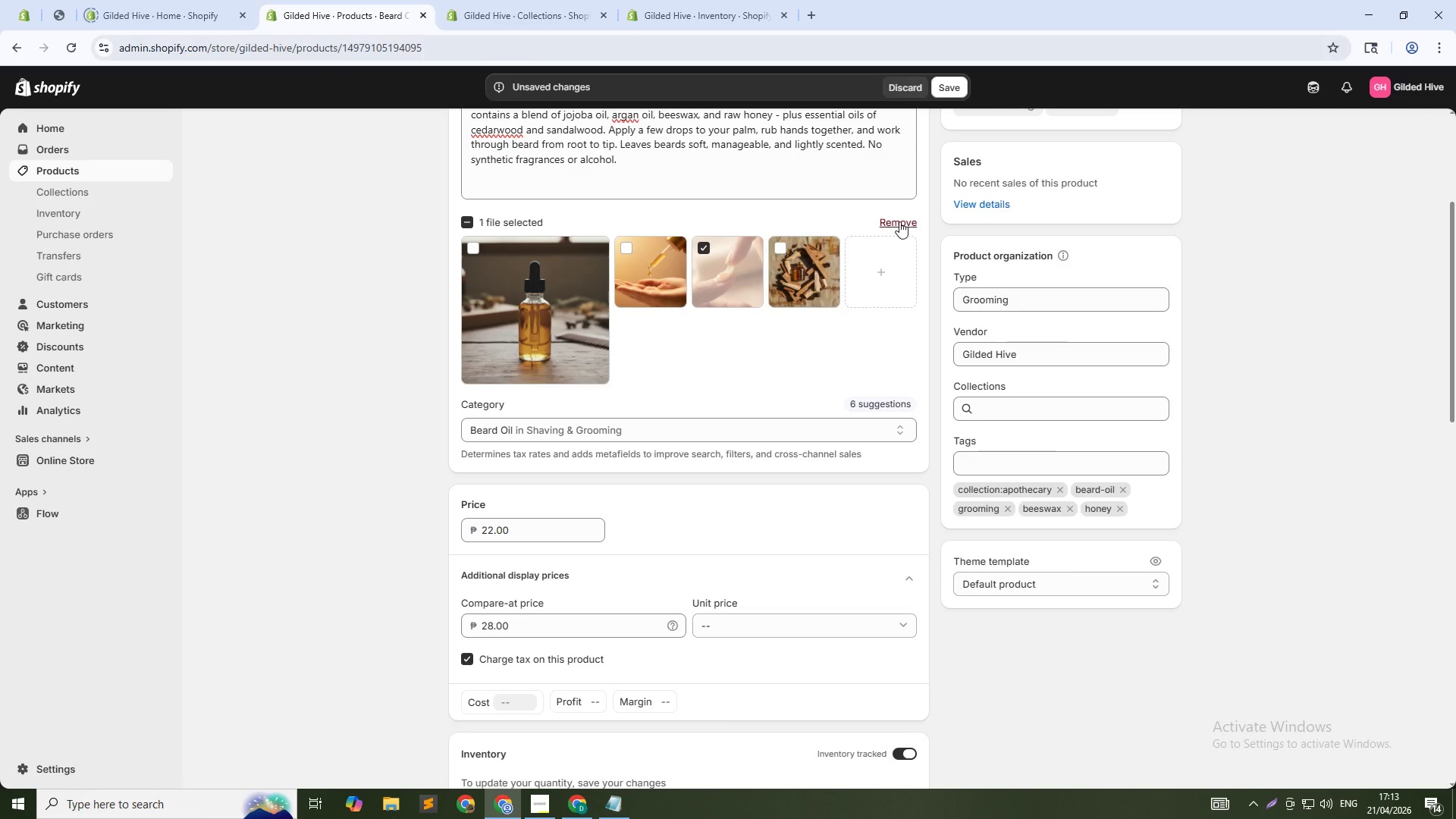 
left_click([899, 221])
 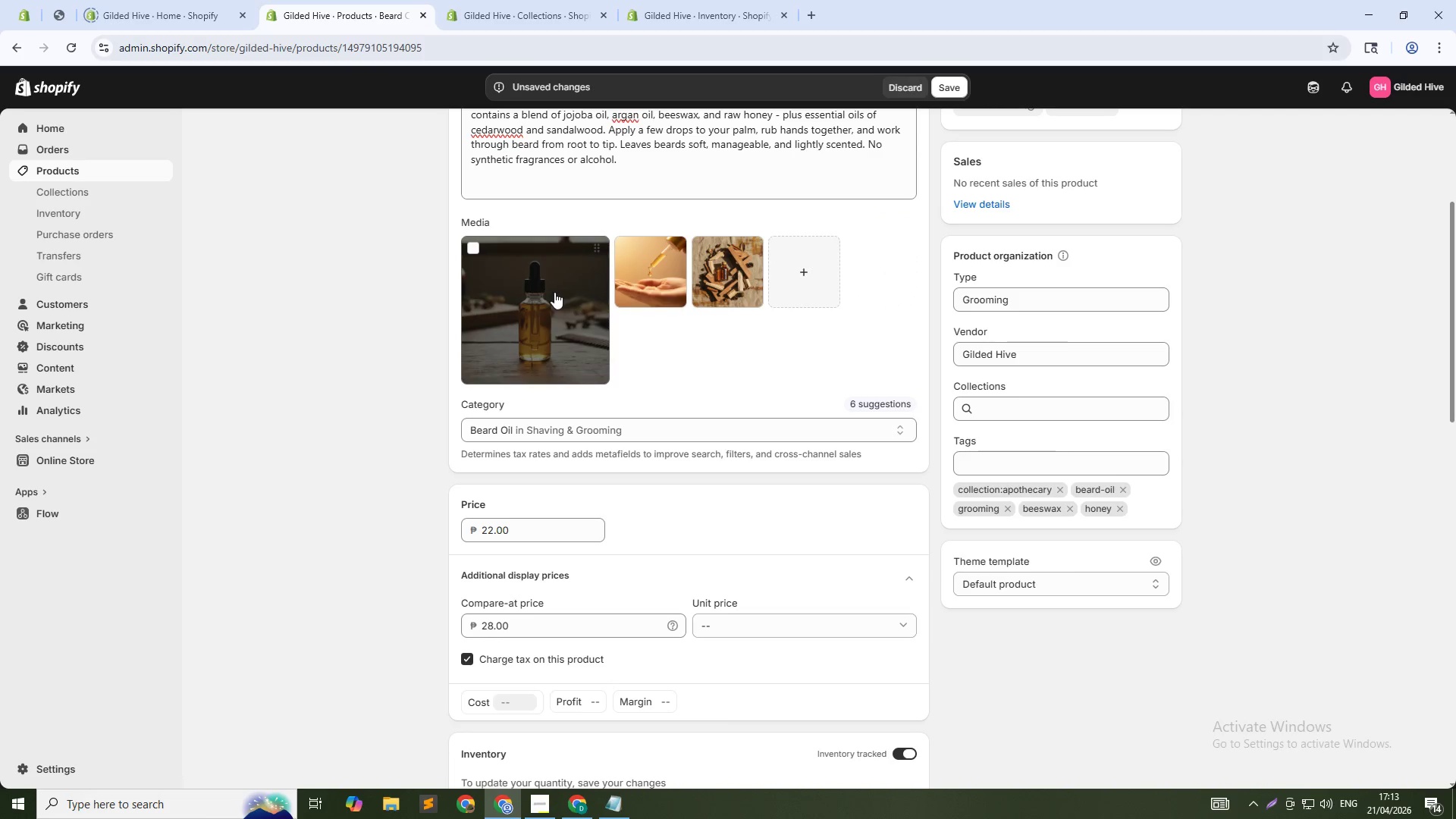 
left_click([554, 292])
 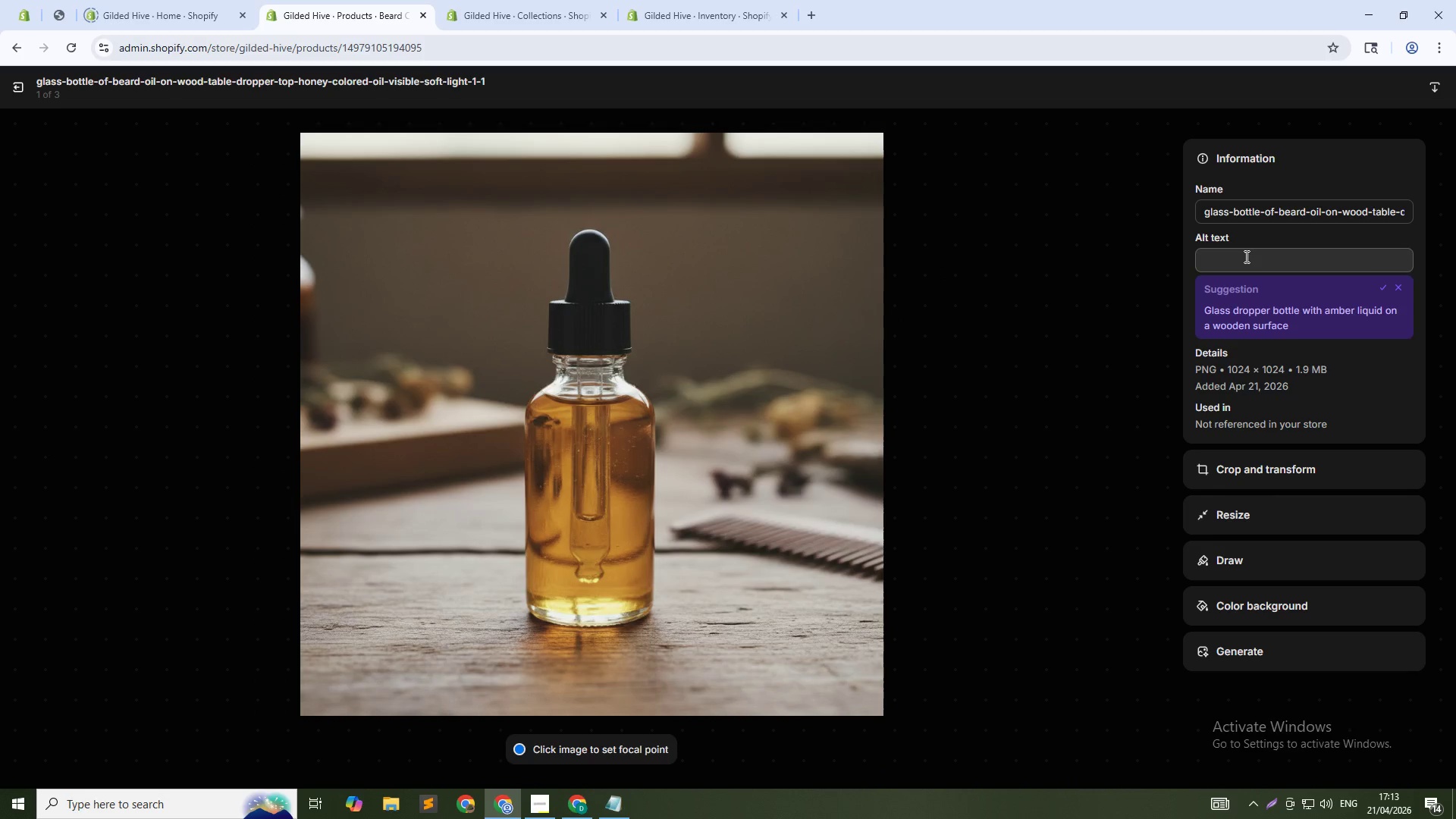 
type(Beard conditioning oil - honey and beeswax elixir for natrual grooming)
 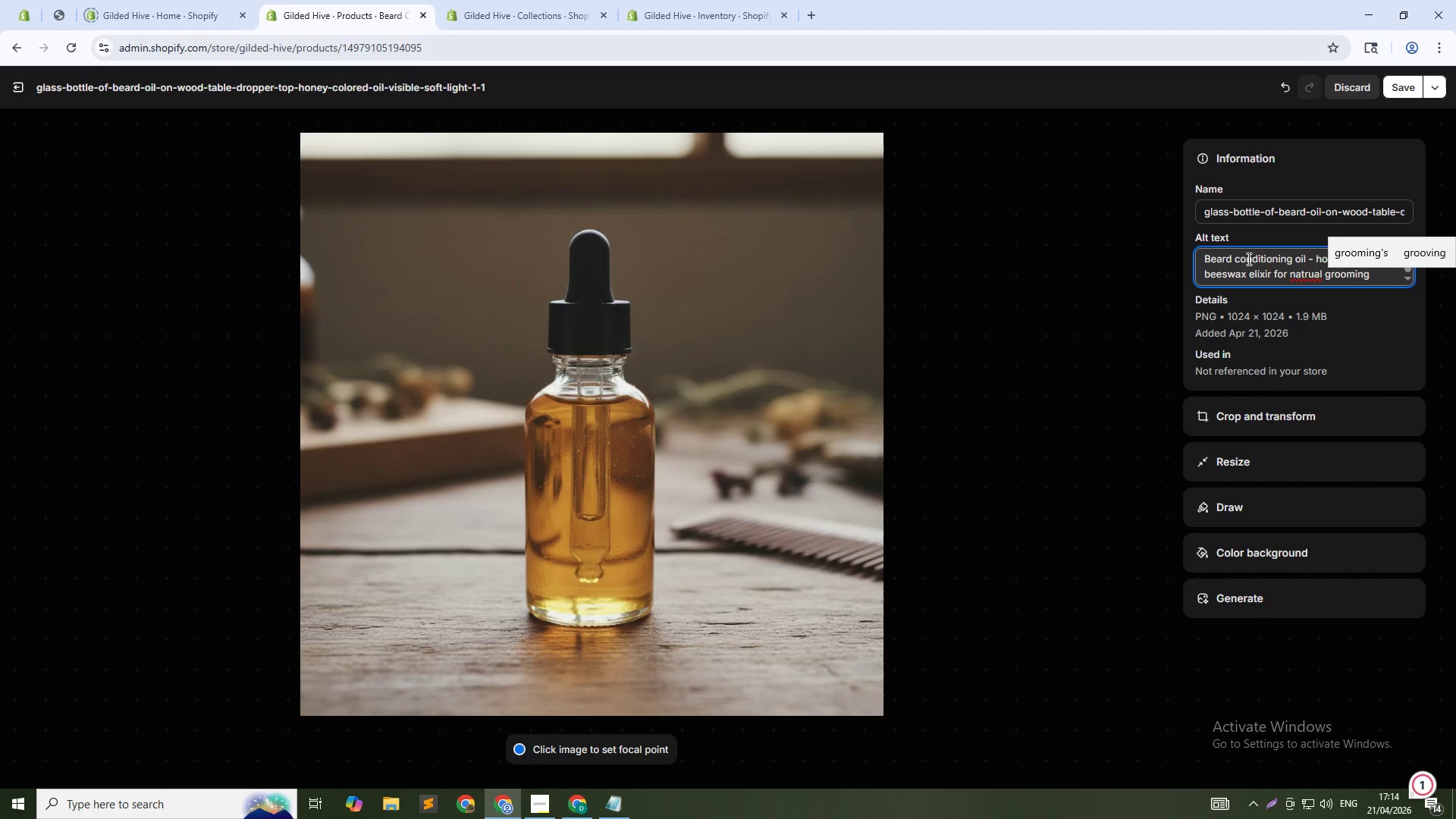 
hold_key(key=ArrowLeft, duration=0.75)
 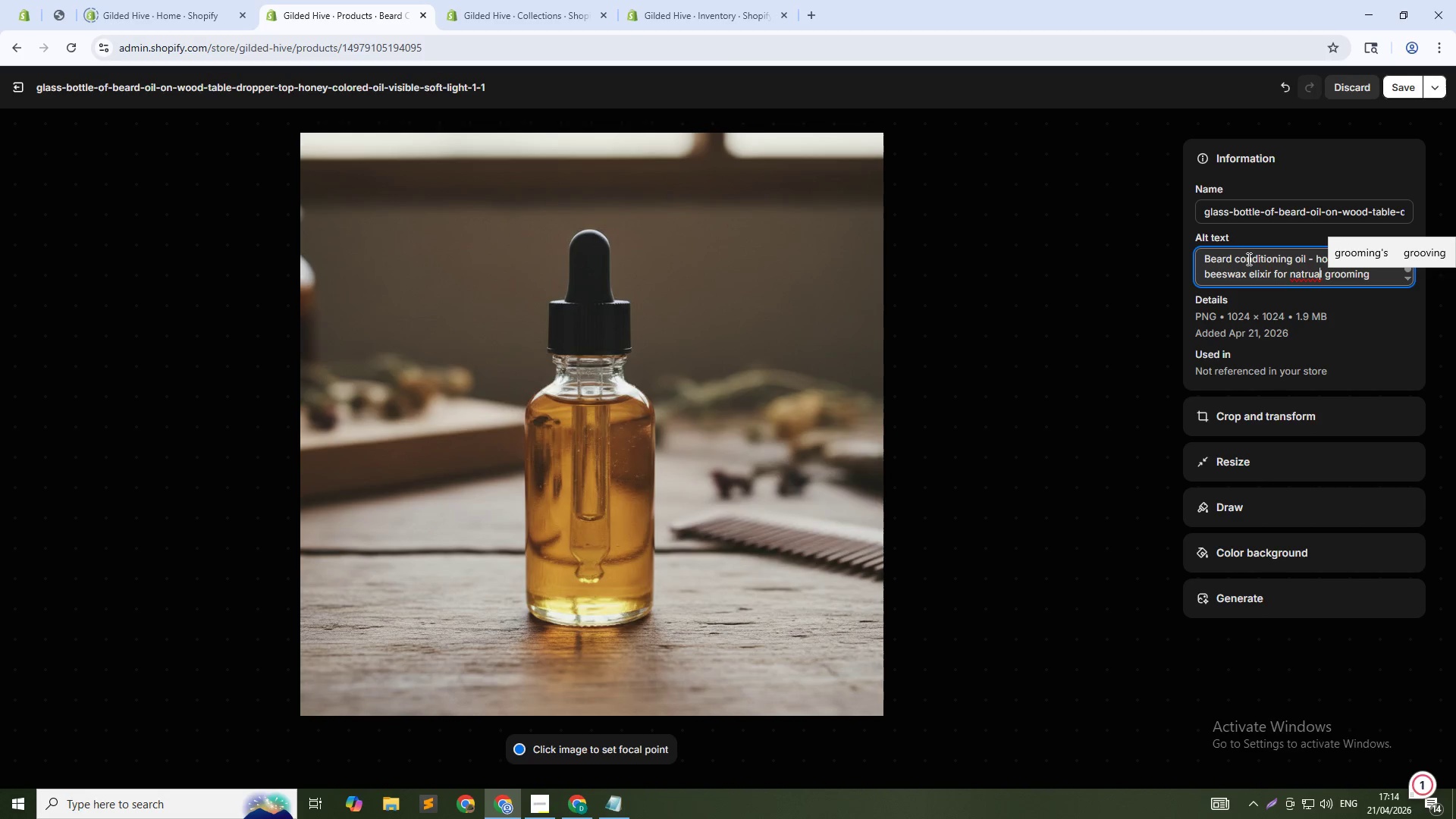 
key(ArrowLeft)
 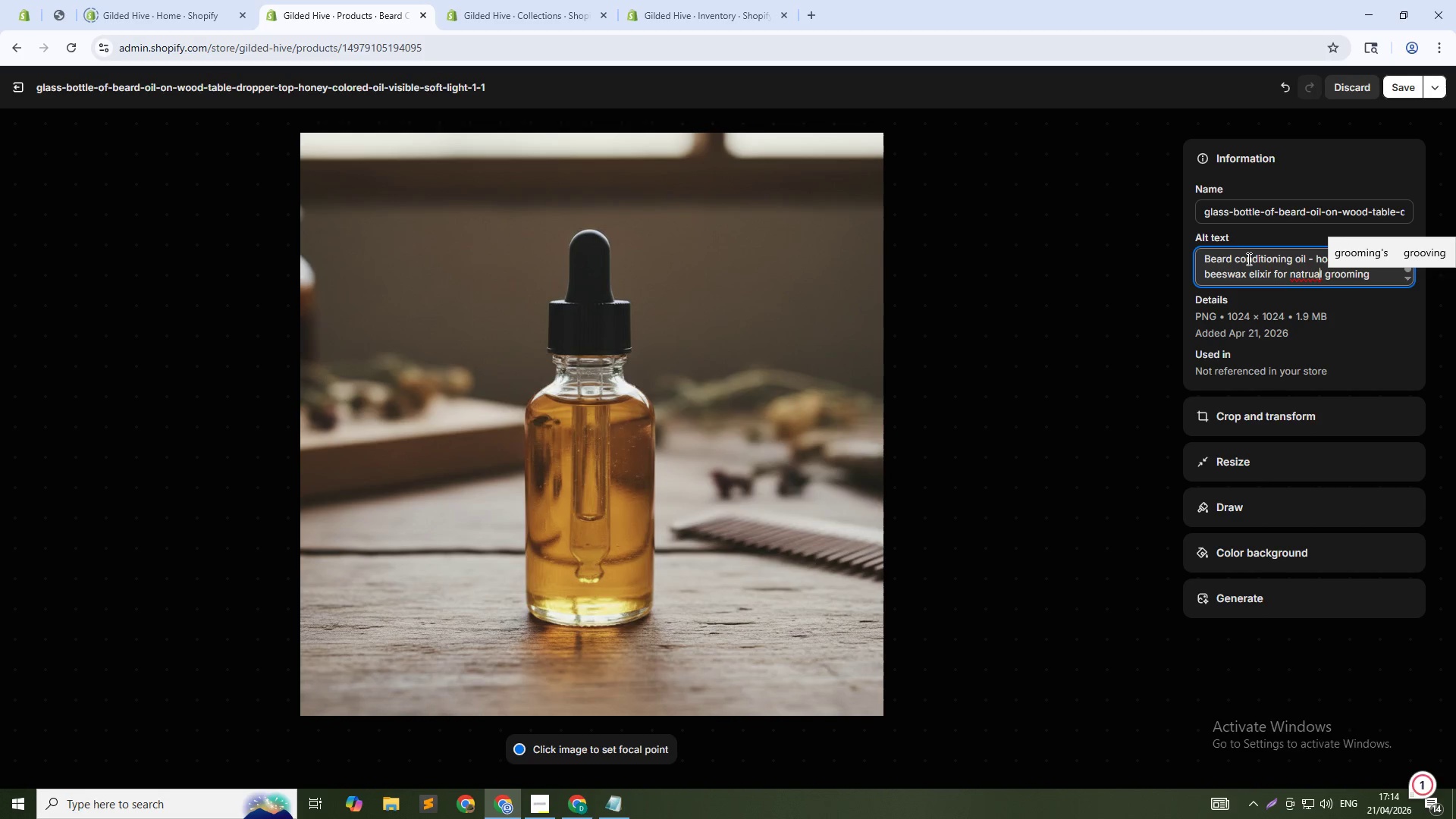 
key(ArrowLeft)
 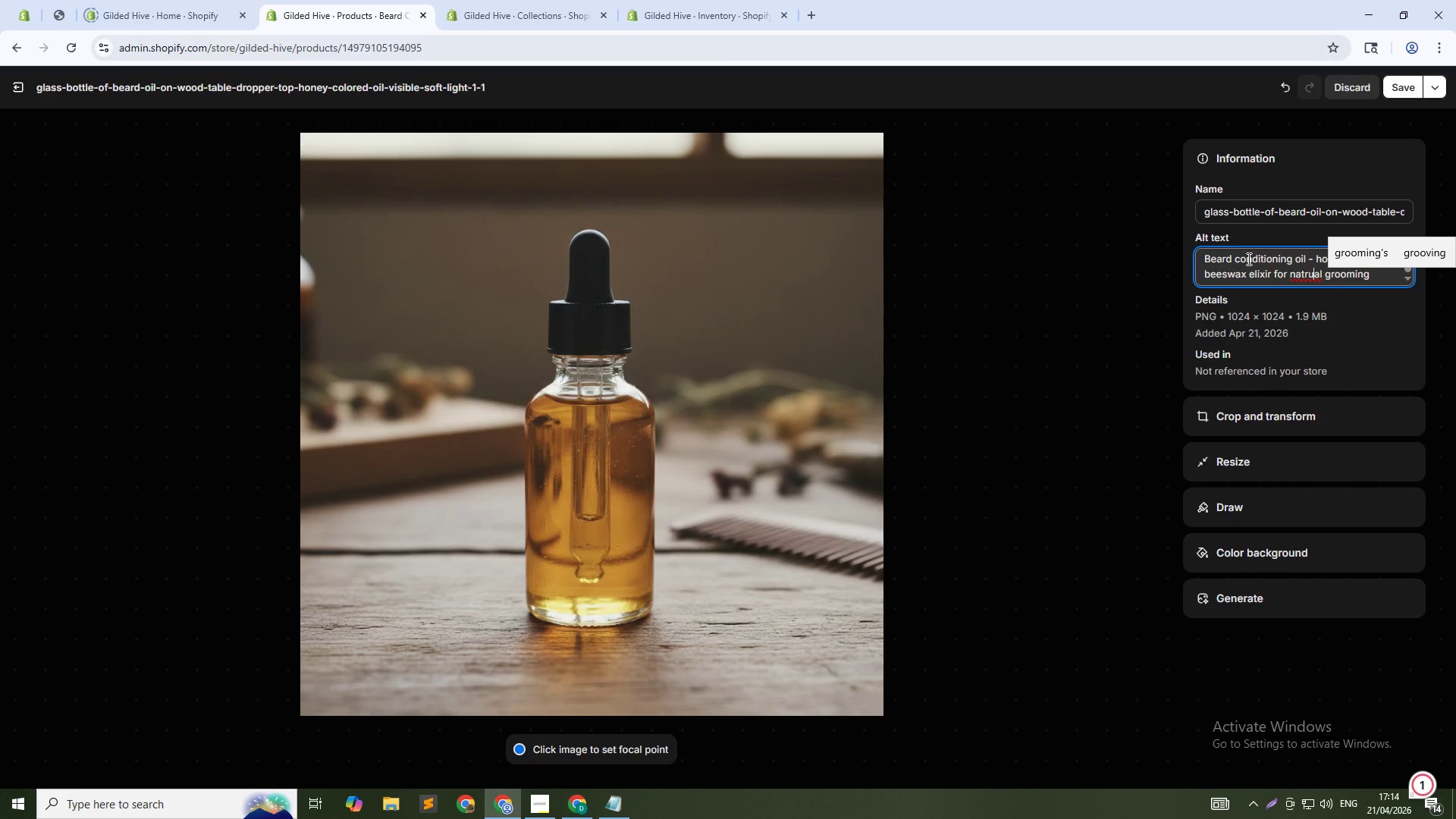 
key(ArrowLeft)
 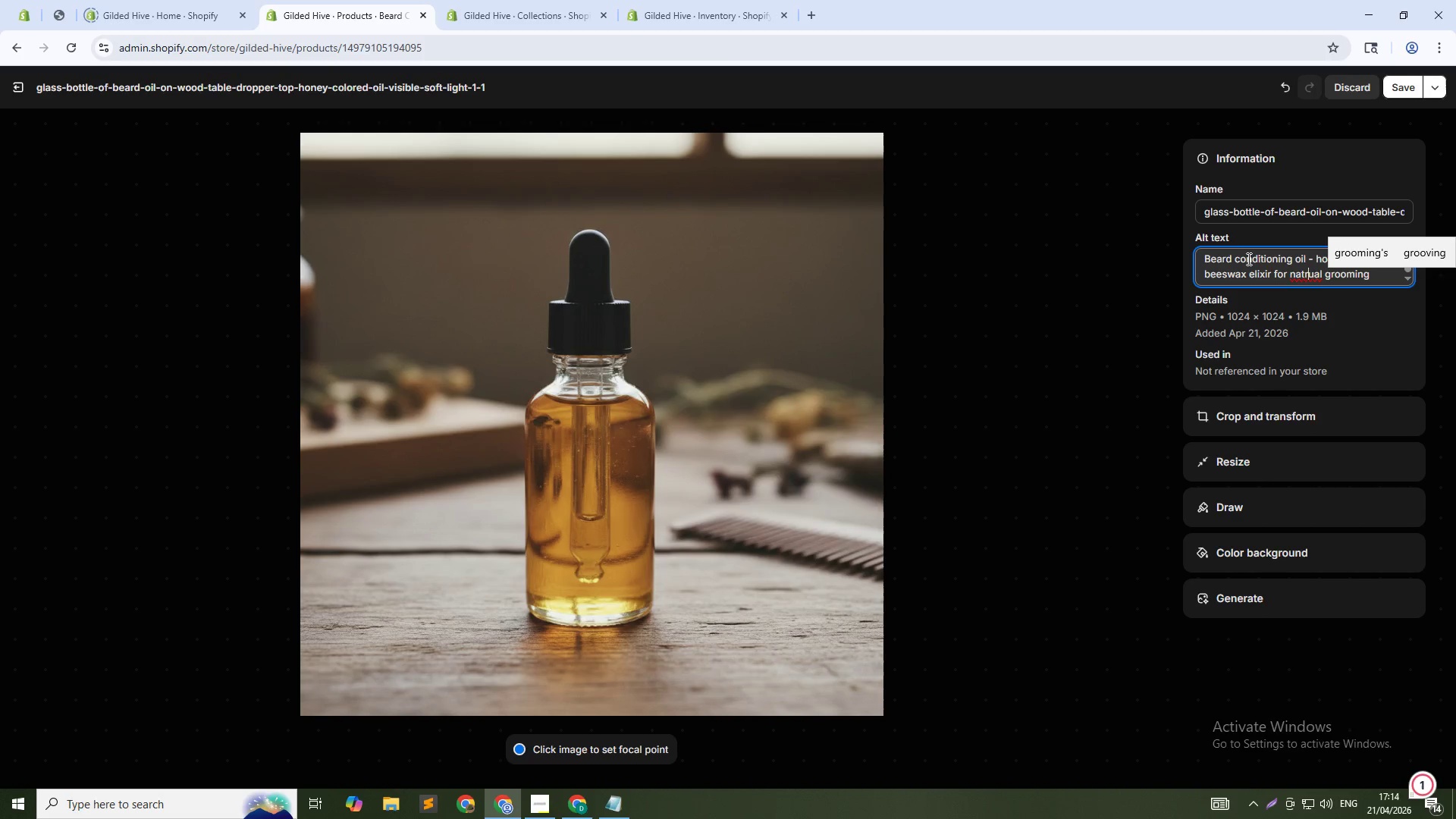 
key(ArrowRight)
 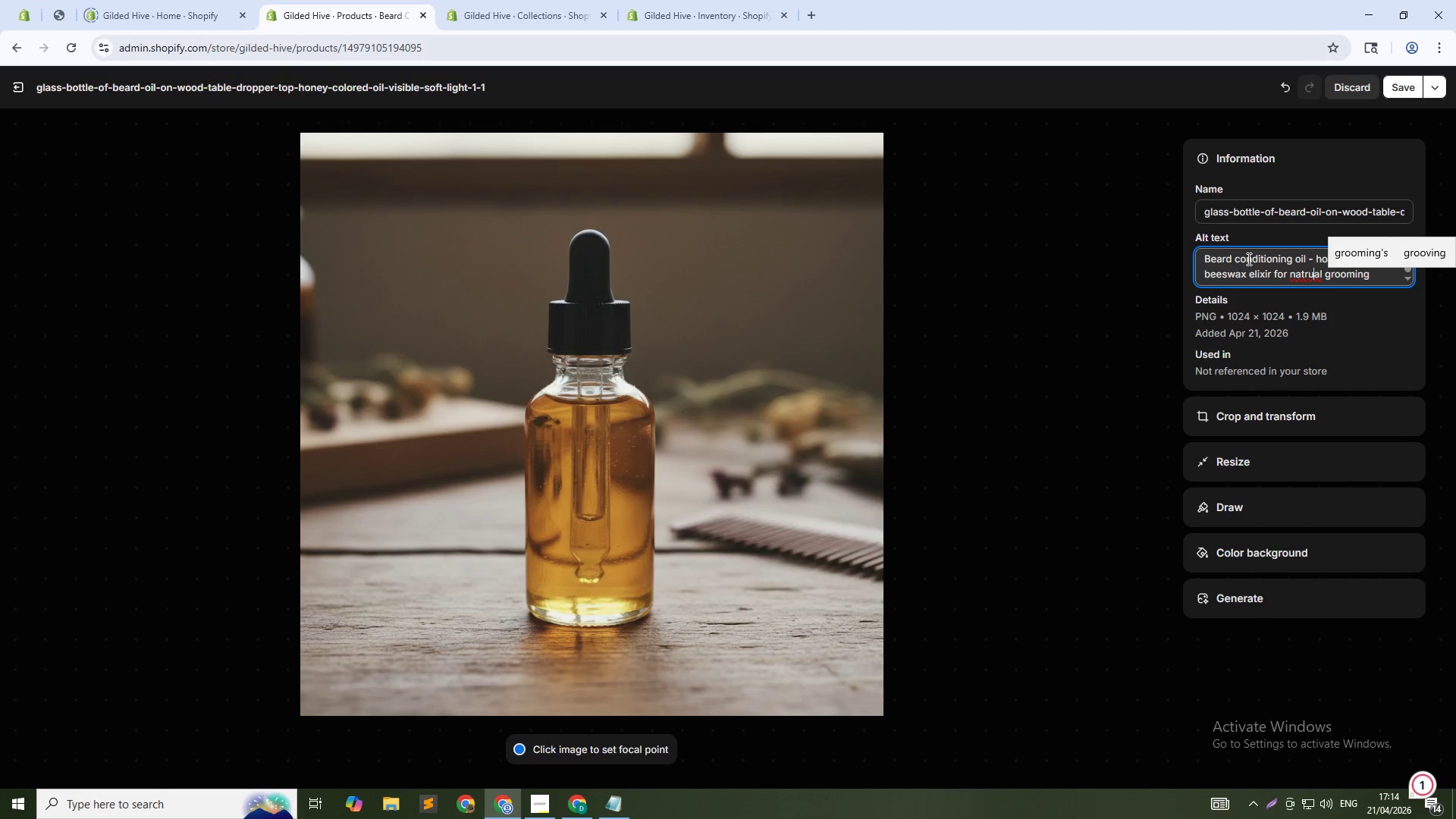 
key(Backspace)
key(Backspace)
type(ur)
 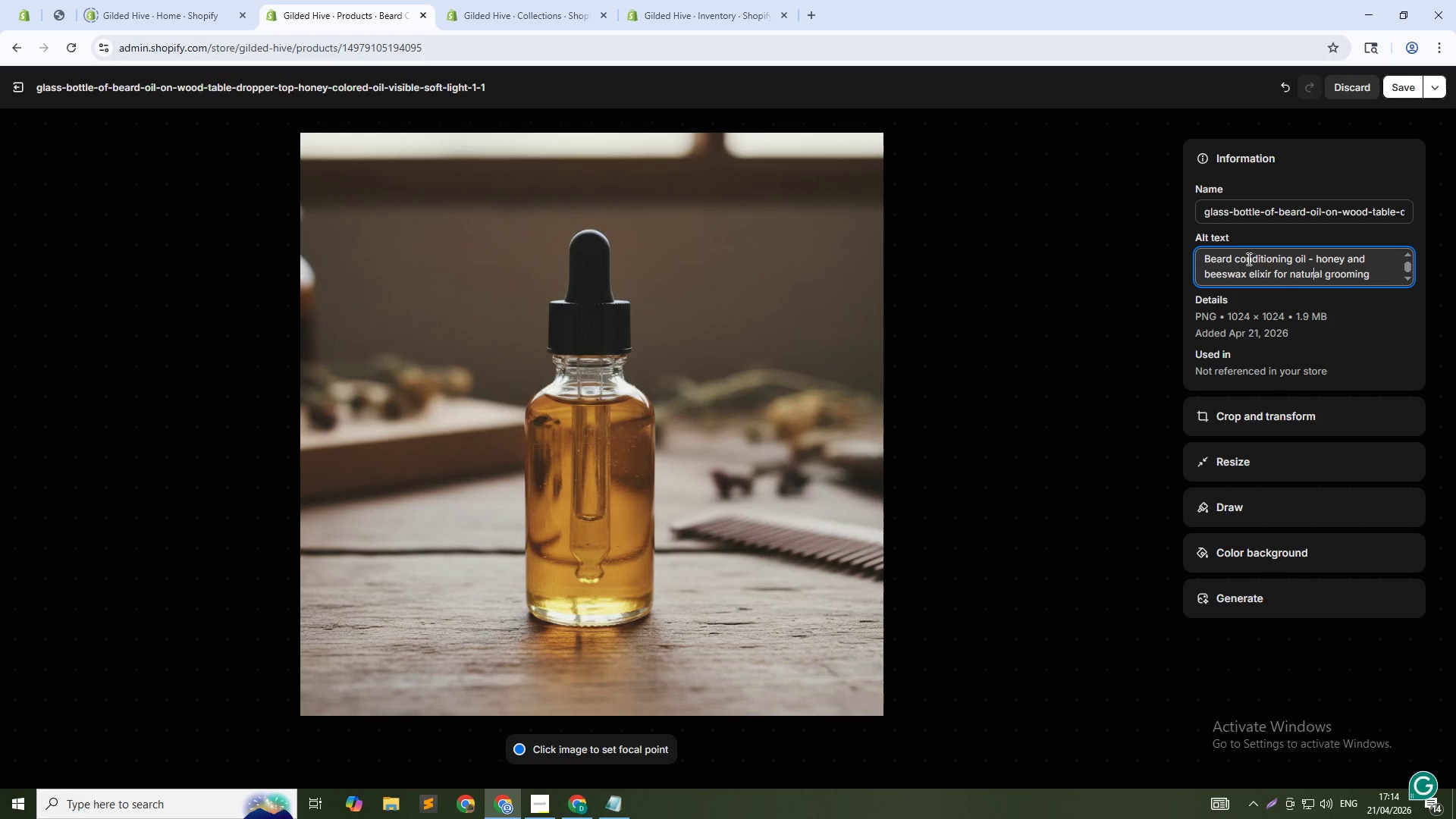 
key(ArrowDown)
 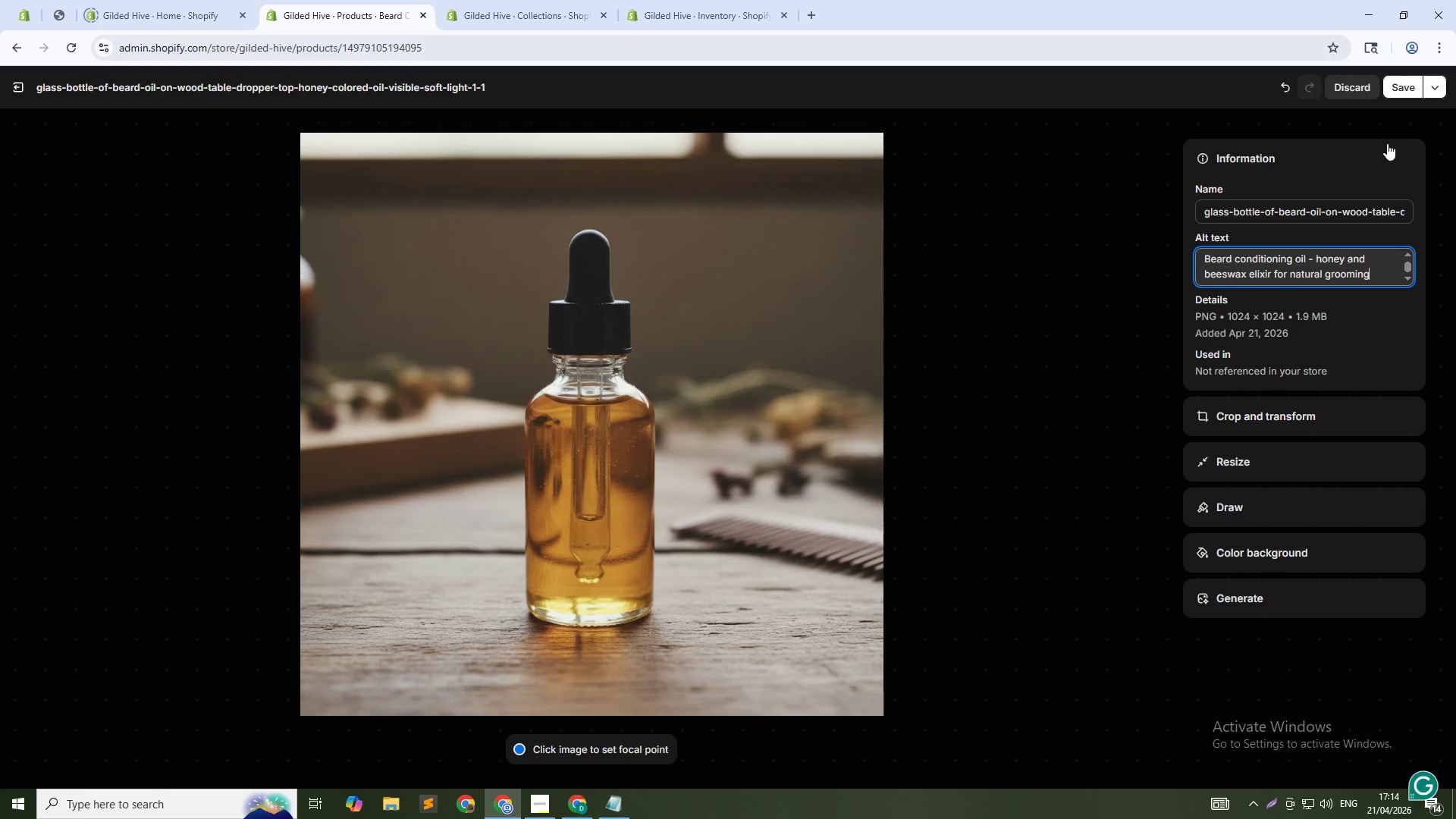 
left_click([1392, 93])
 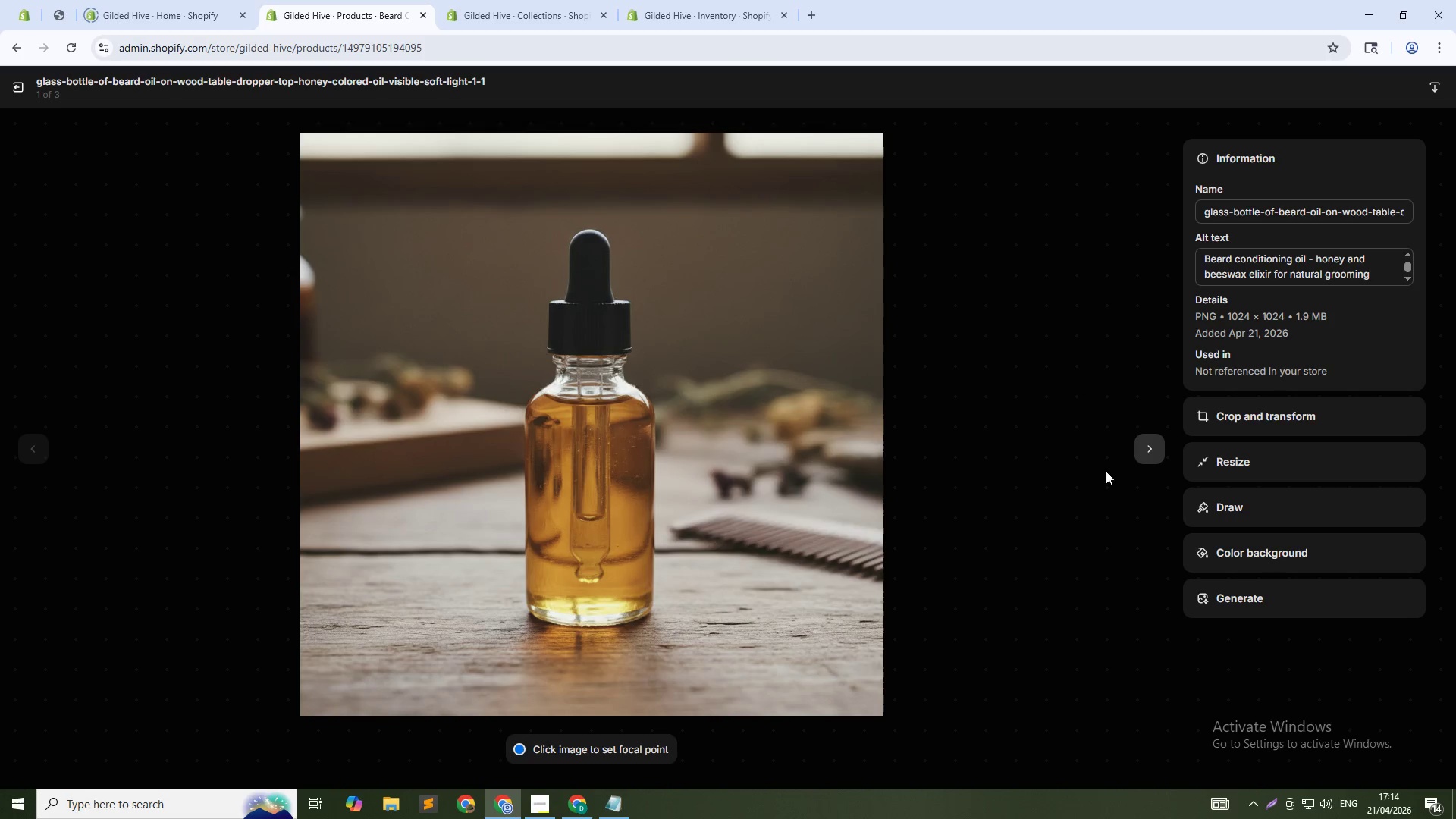 
left_click([1146, 453])
 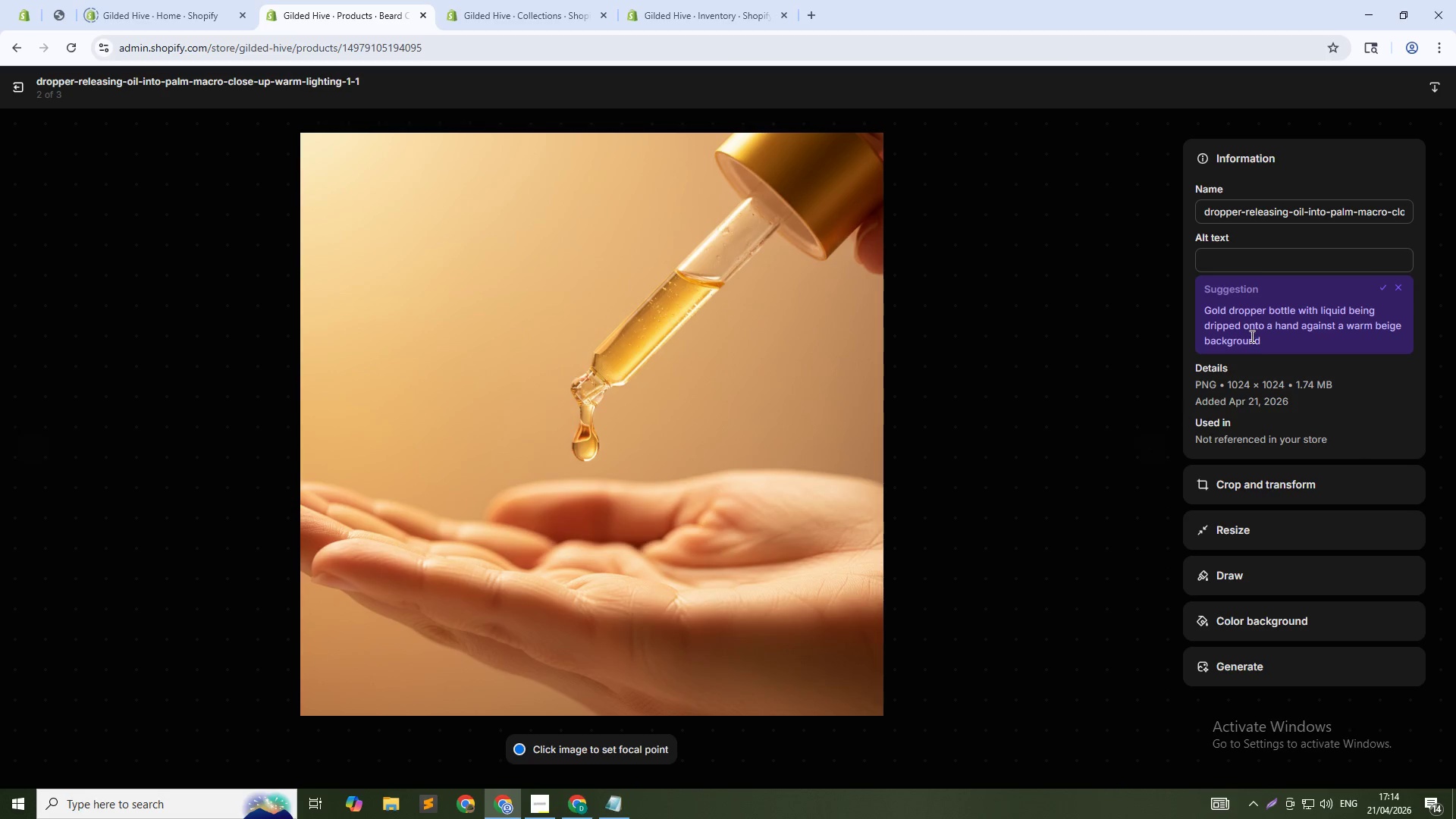 
left_click([1269, 251])
 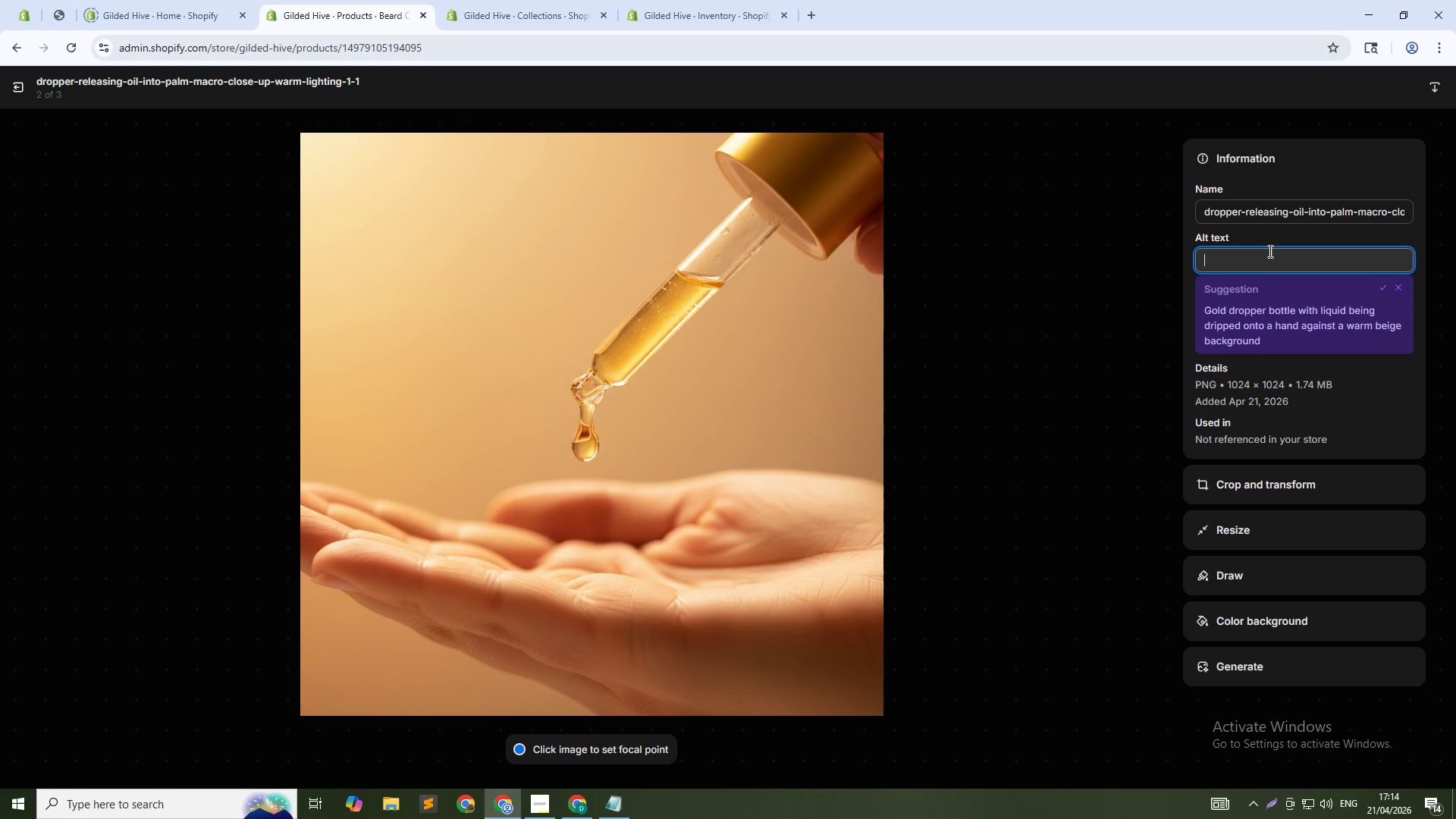 
type(Appyling beard oil - )
 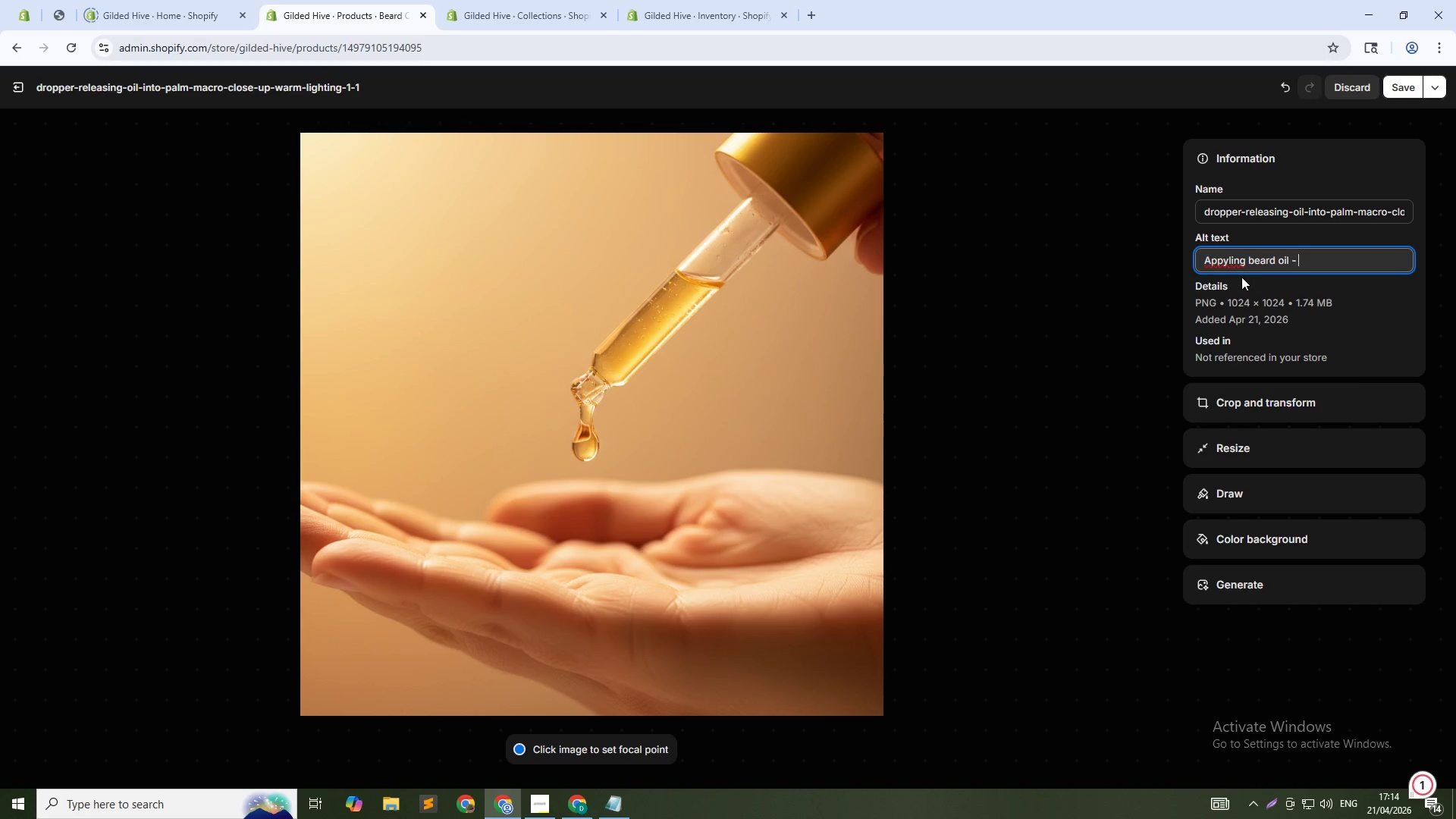 
left_click([1228, 258])
 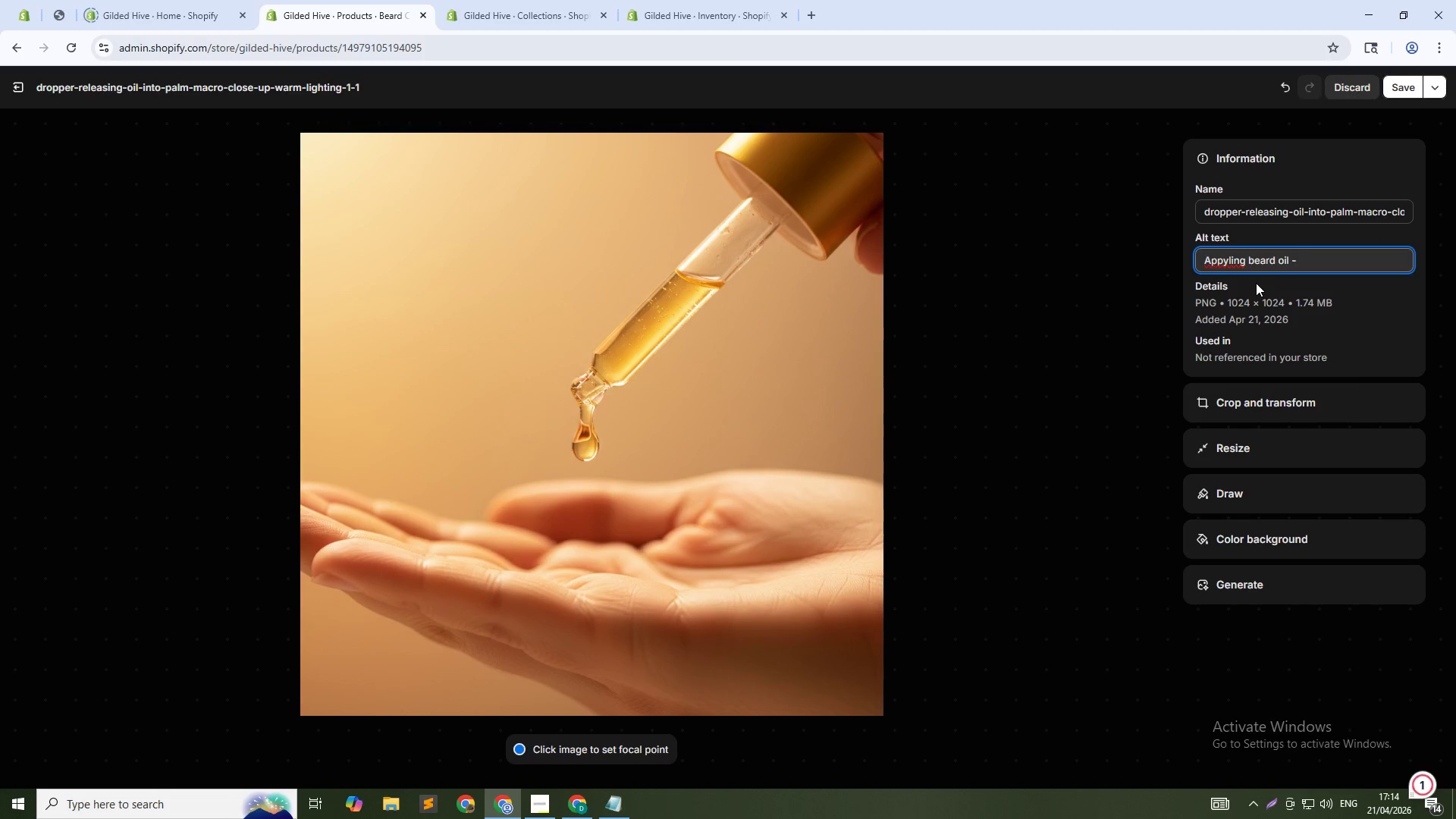 
key(Delete)
 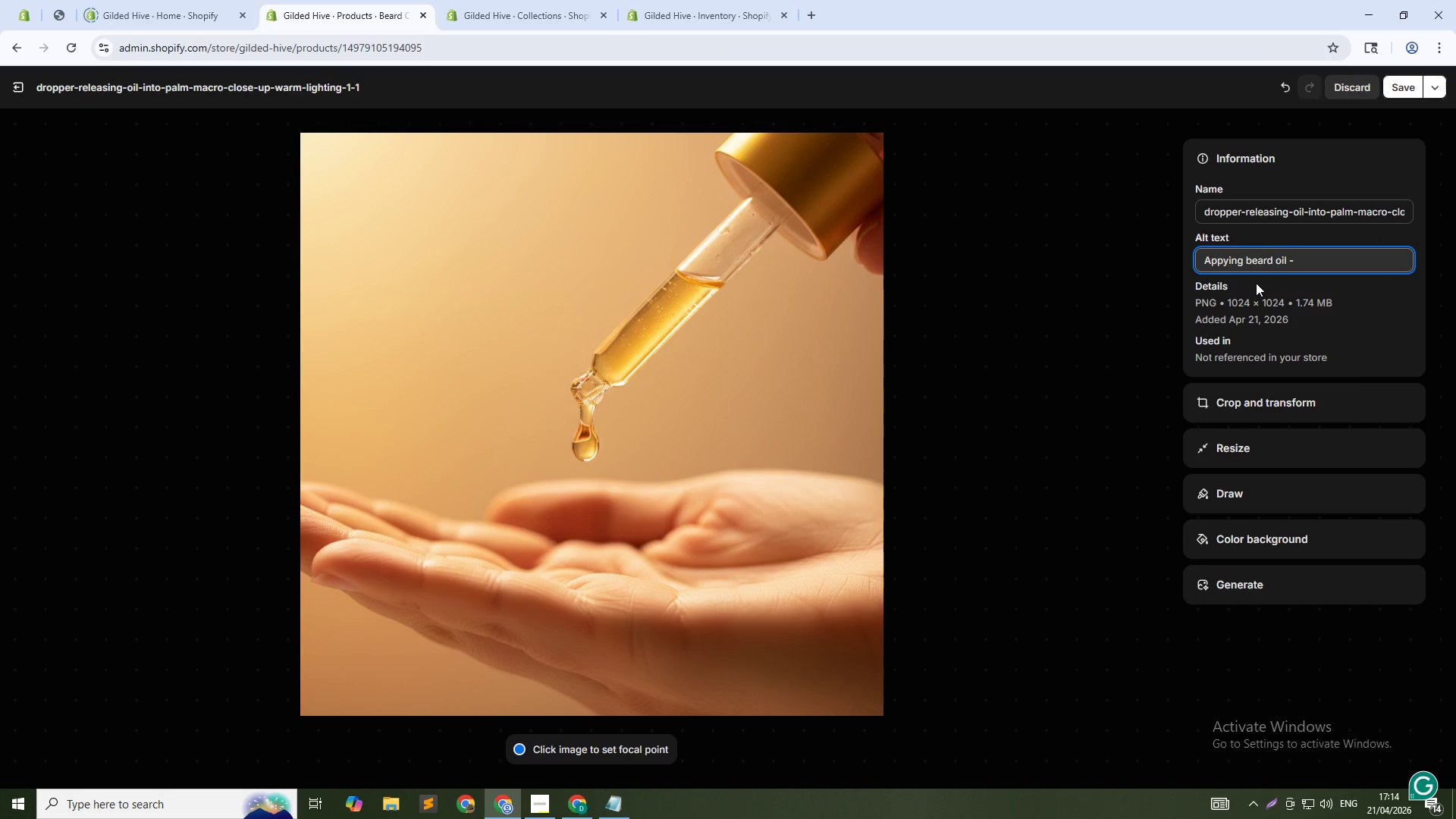 
key(ArrowLeft)
 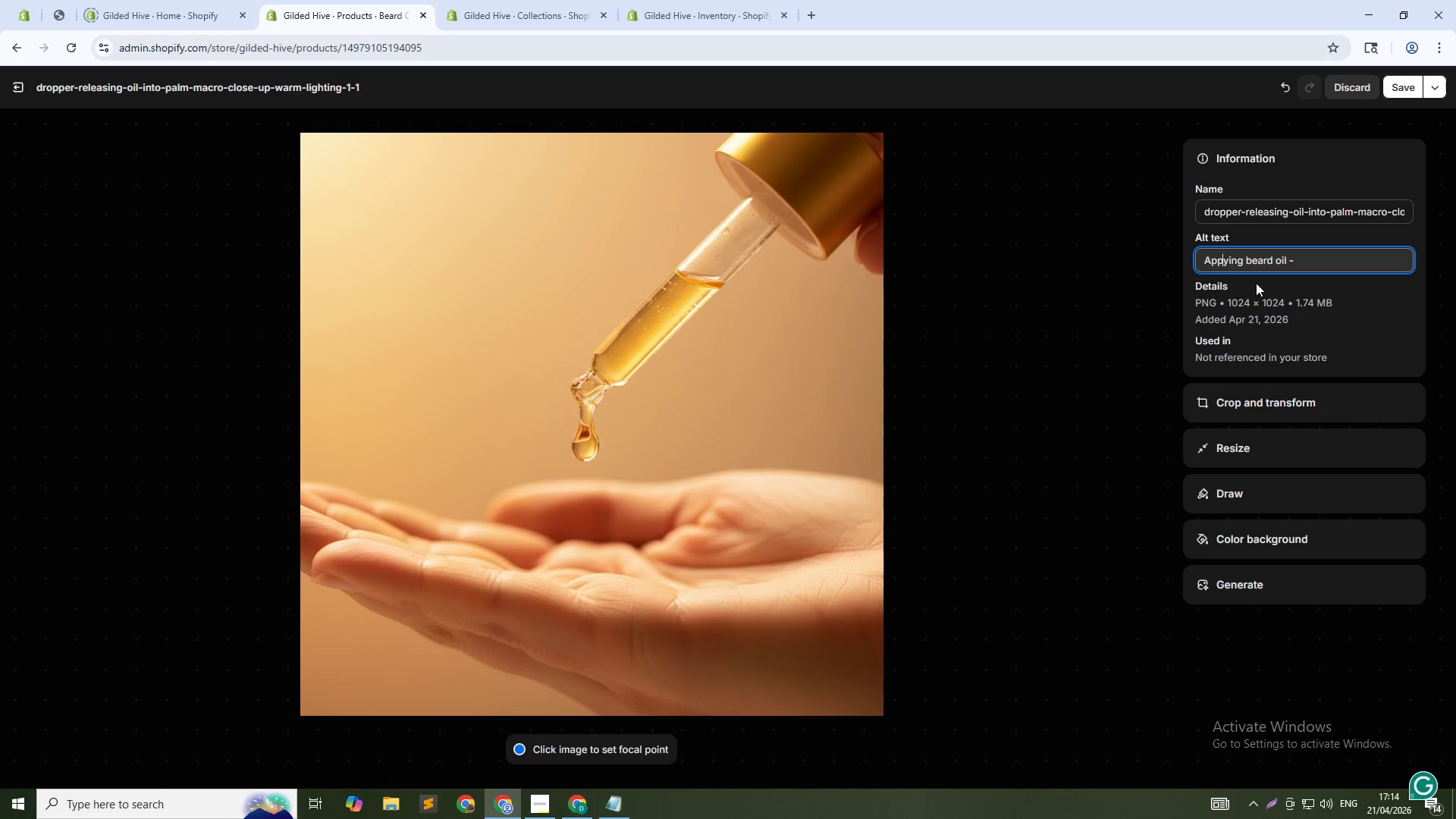 
key(L)
 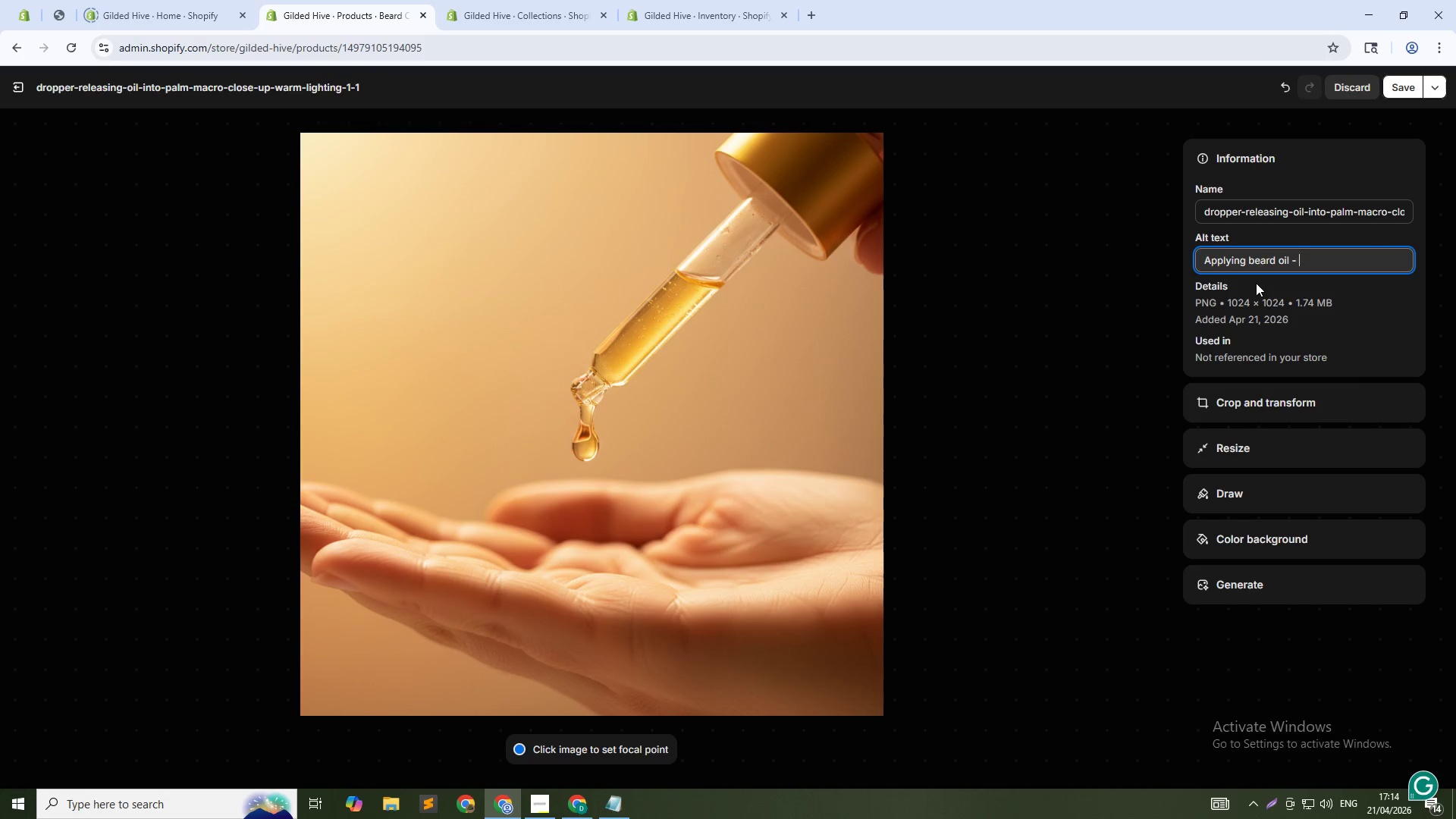 
key(ArrowDown)
 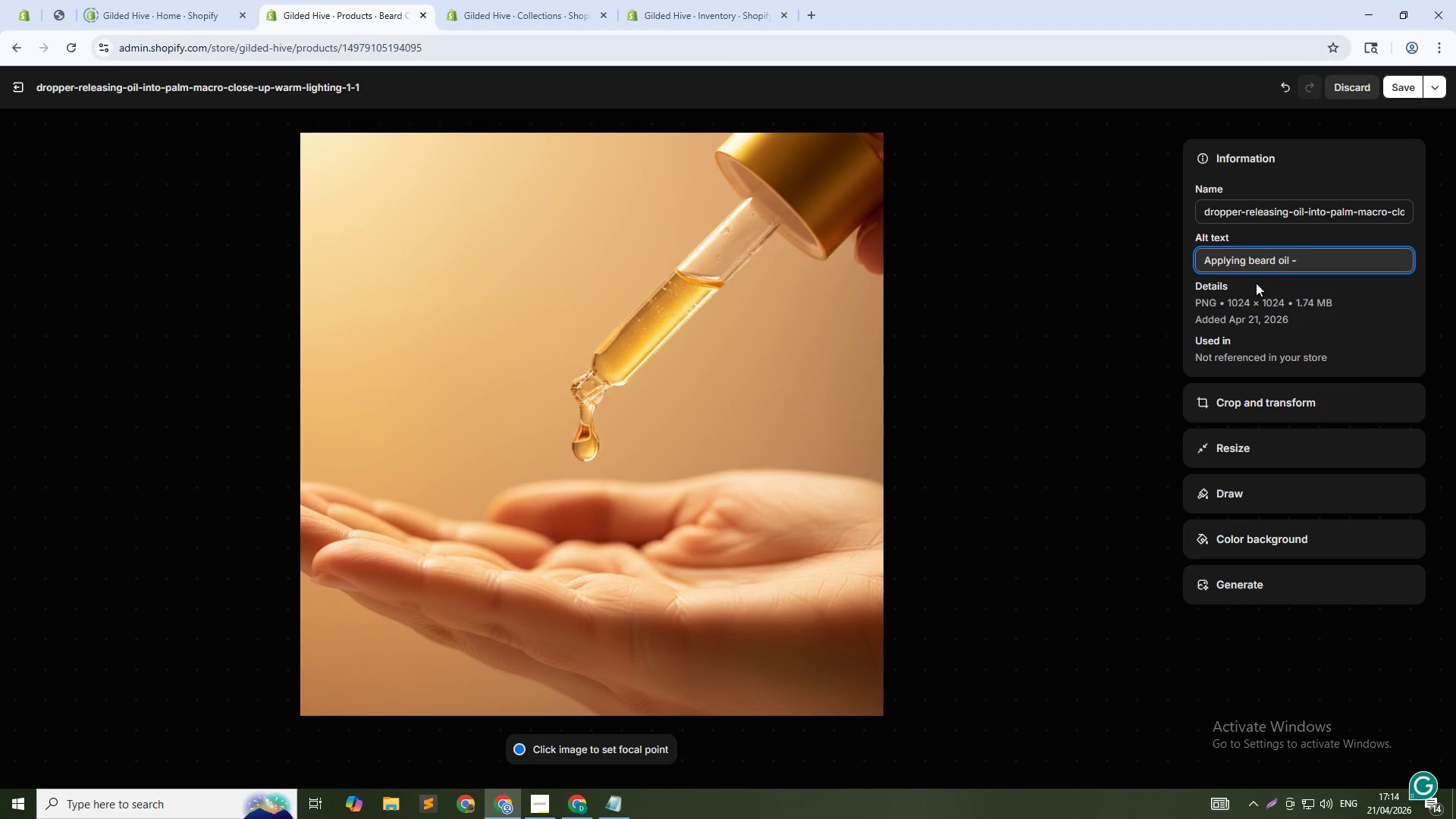 
type(natural grooming with honey and beeswax)
 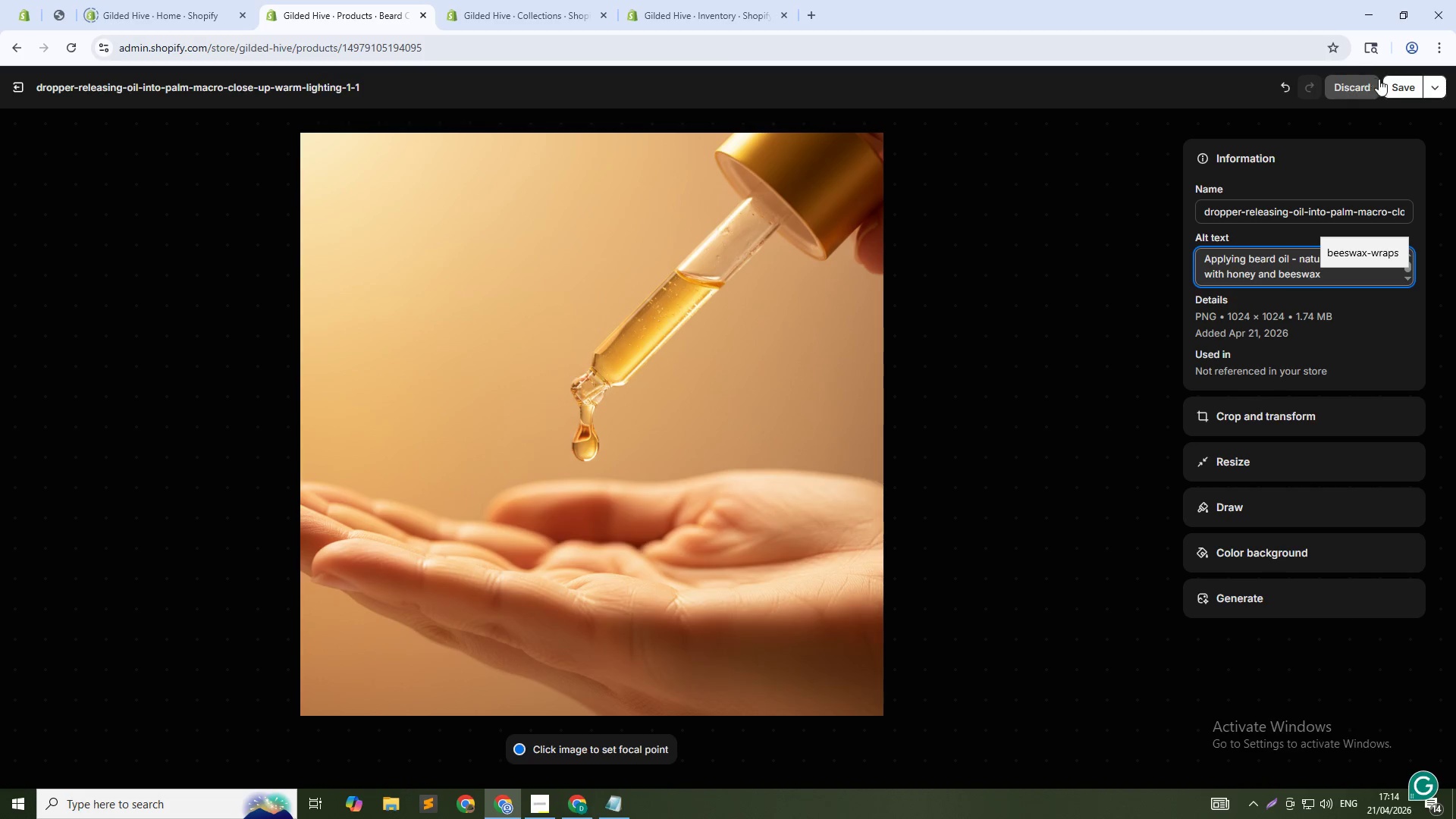 
left_click([1390, 80])
 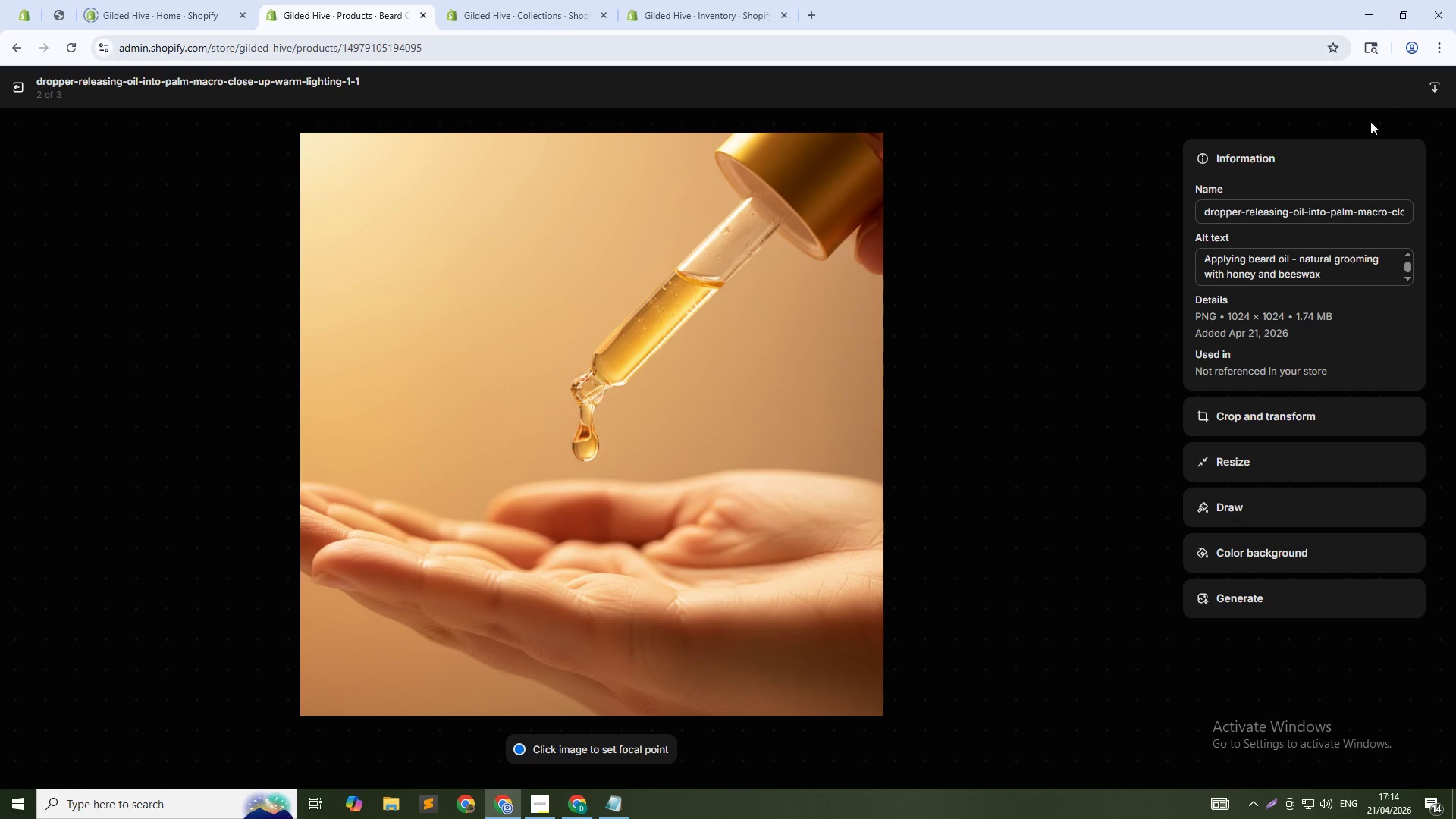 
wait(5.27)
 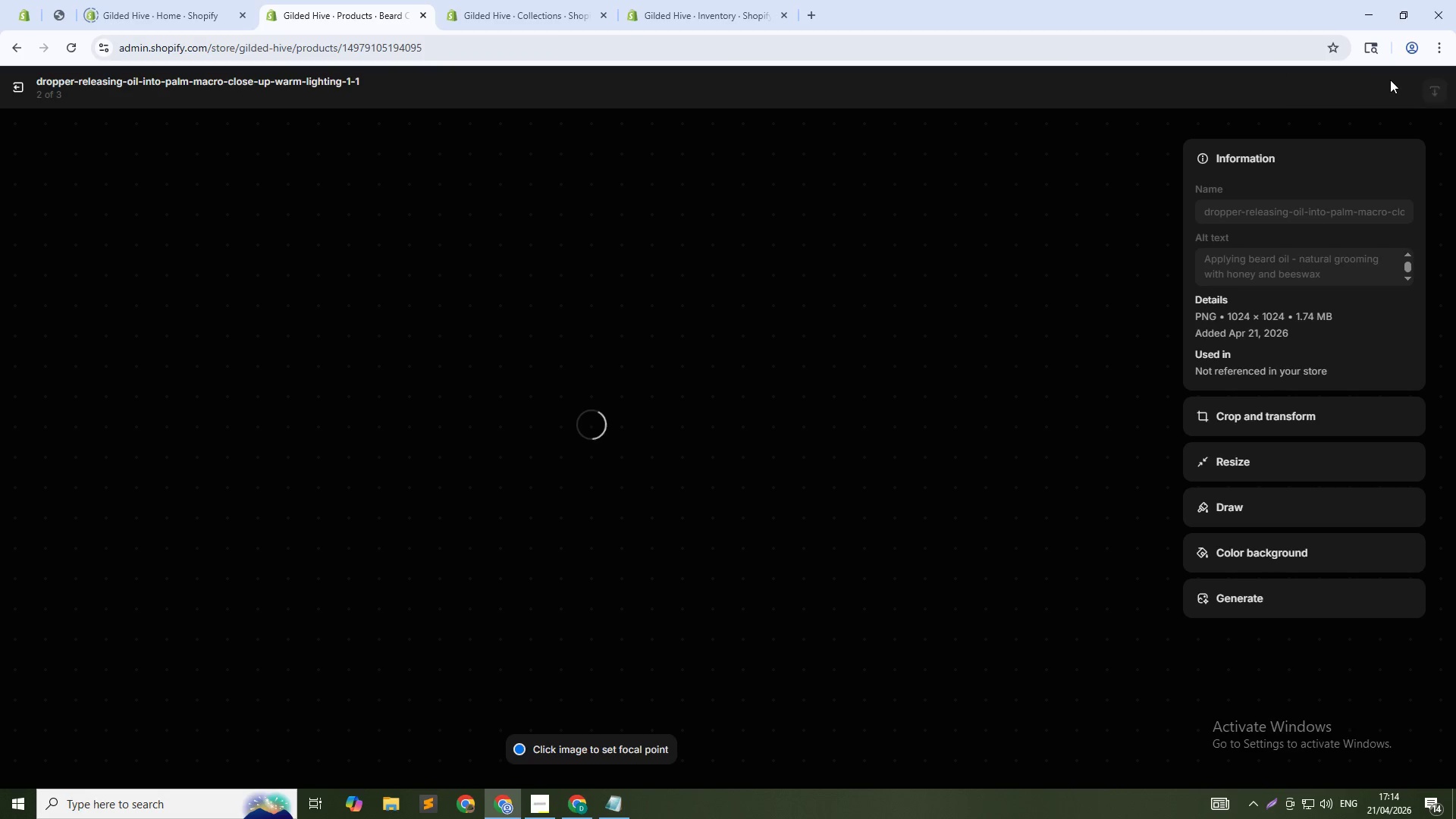 
left_click([1151, 451])
 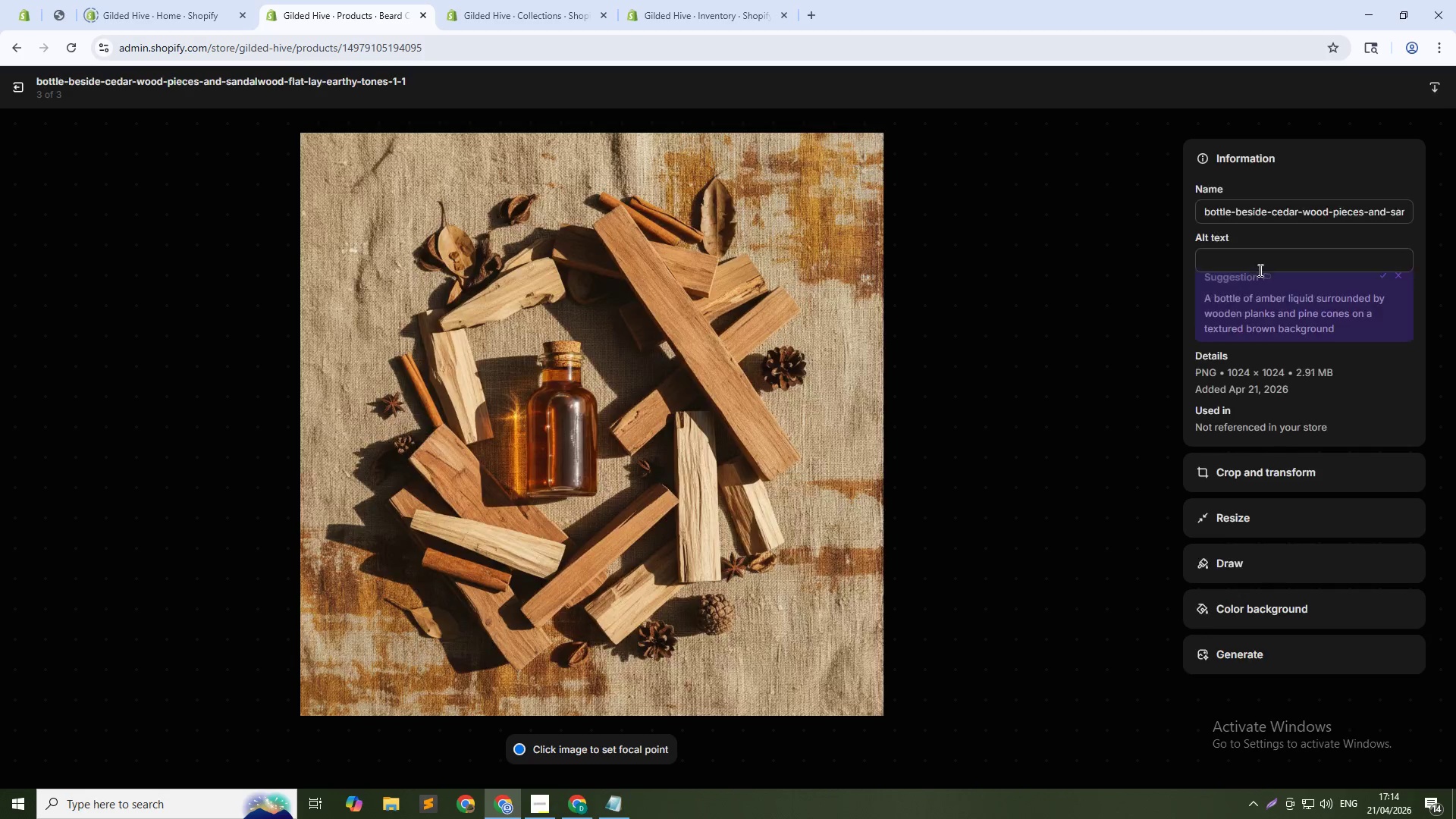 
left_click([1260, 268])
 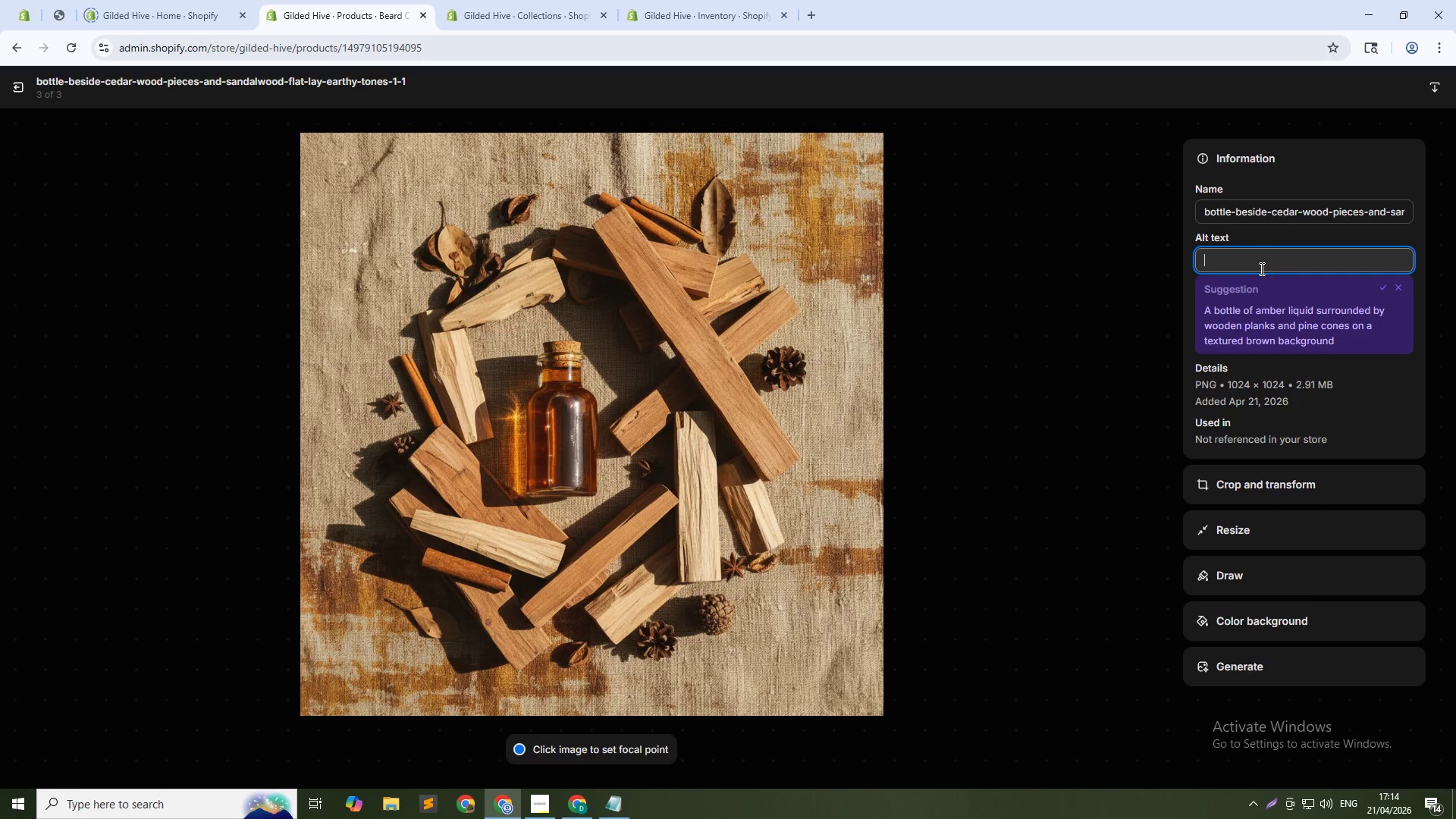 
type(Beard oil with cedarwood and sandalwood - artisan grooming product)
 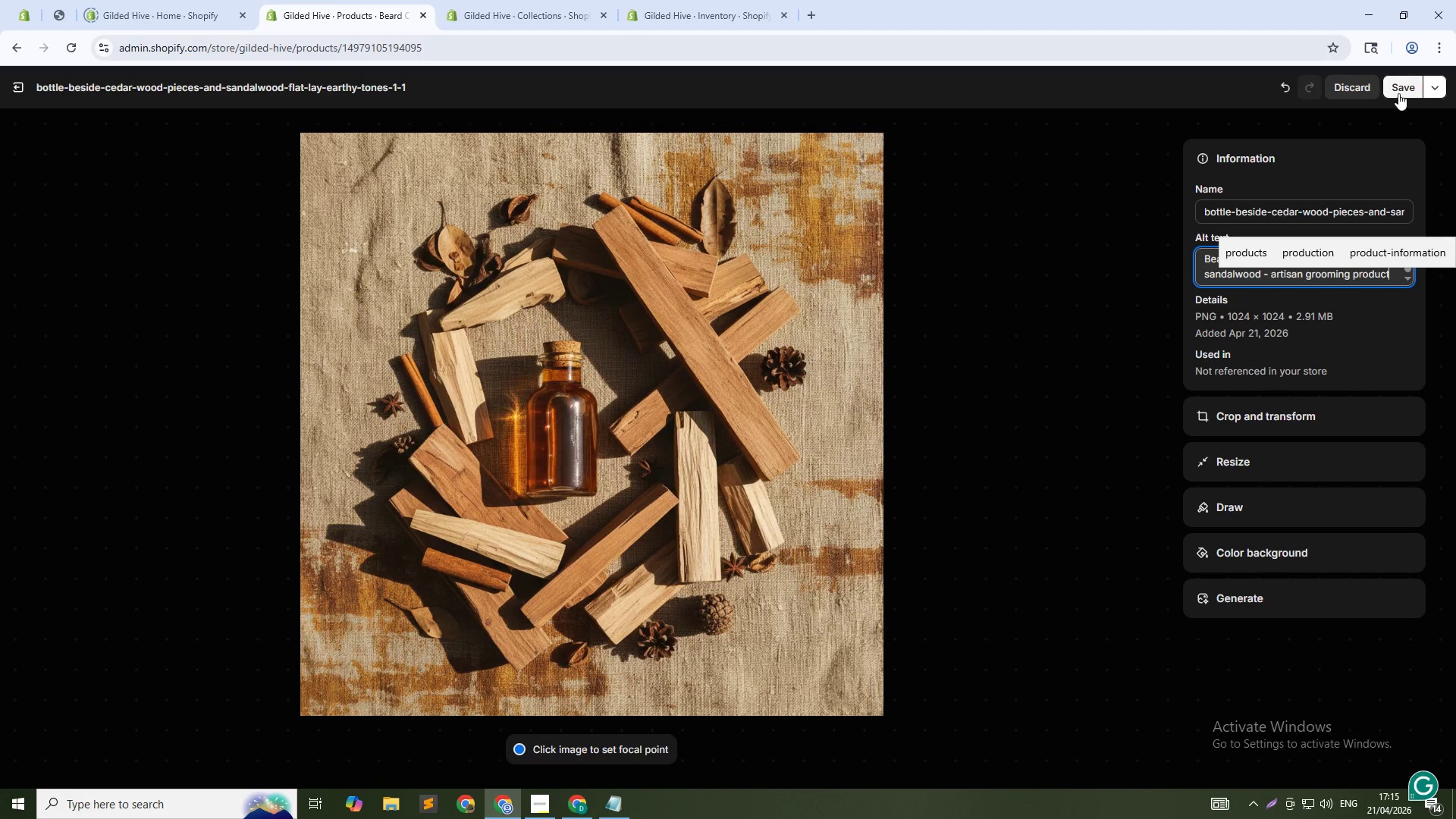 
left_click([1398, 93])
 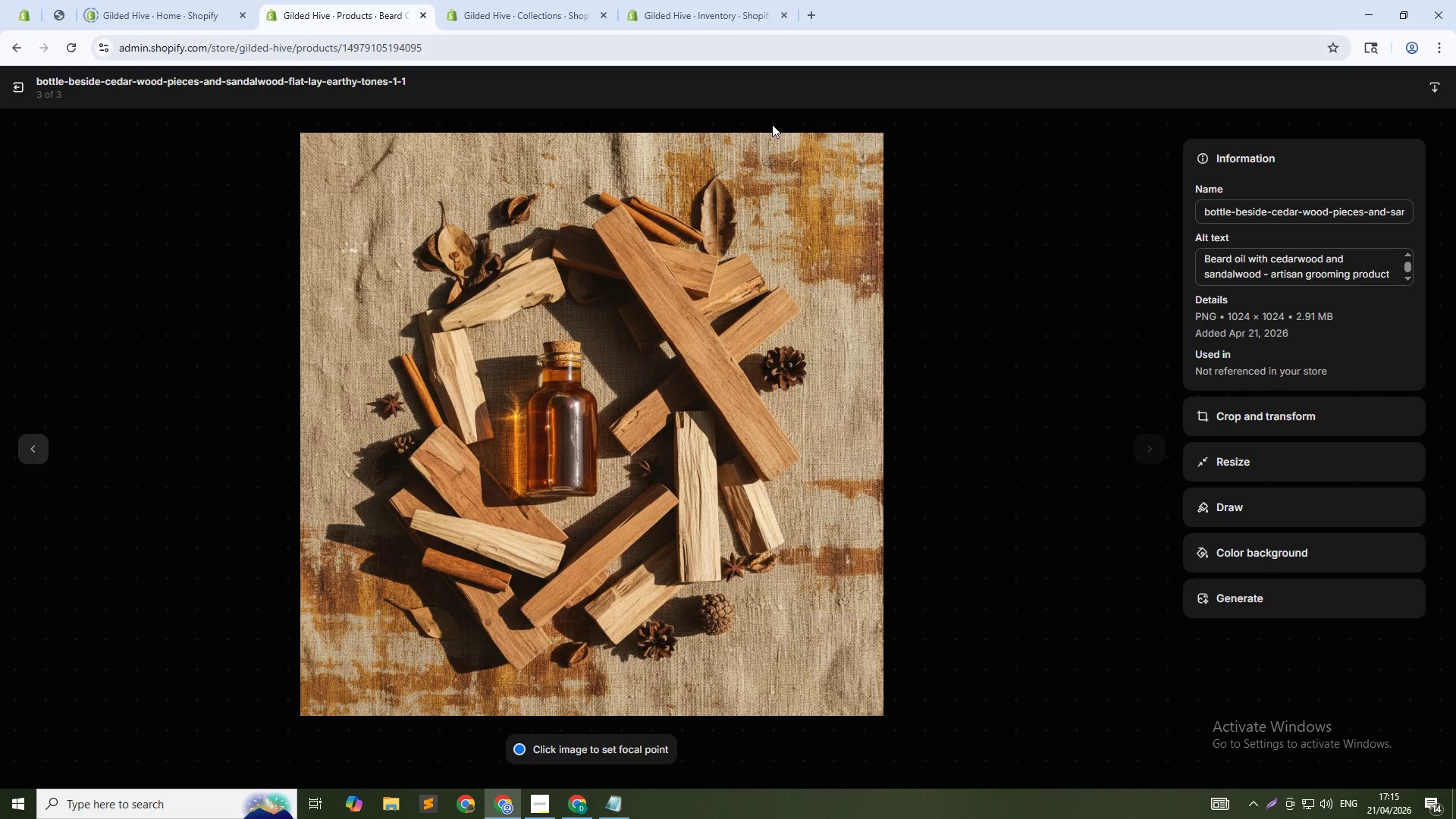 
wait(5.67)
 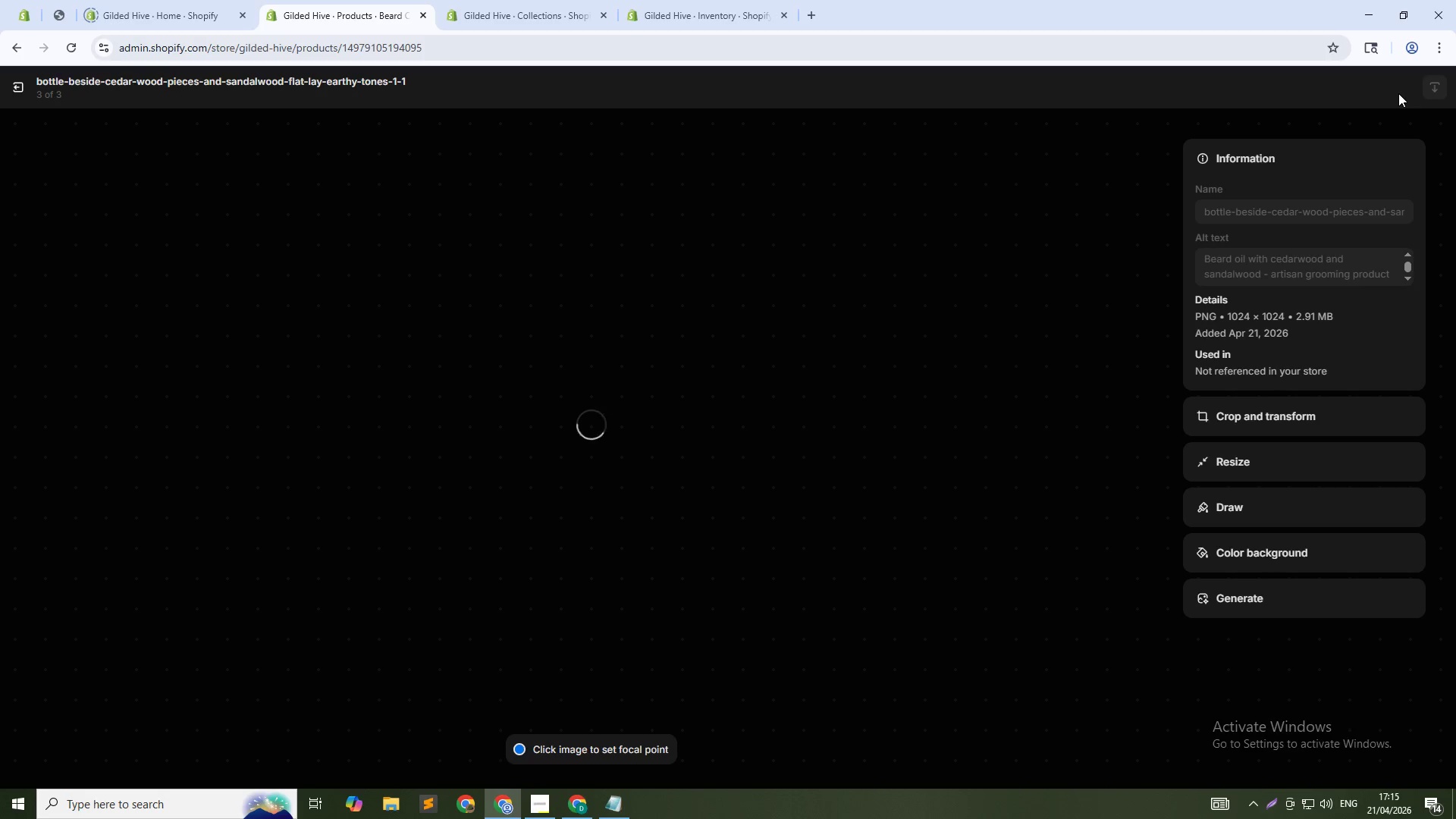 
left_click([15, 86])
 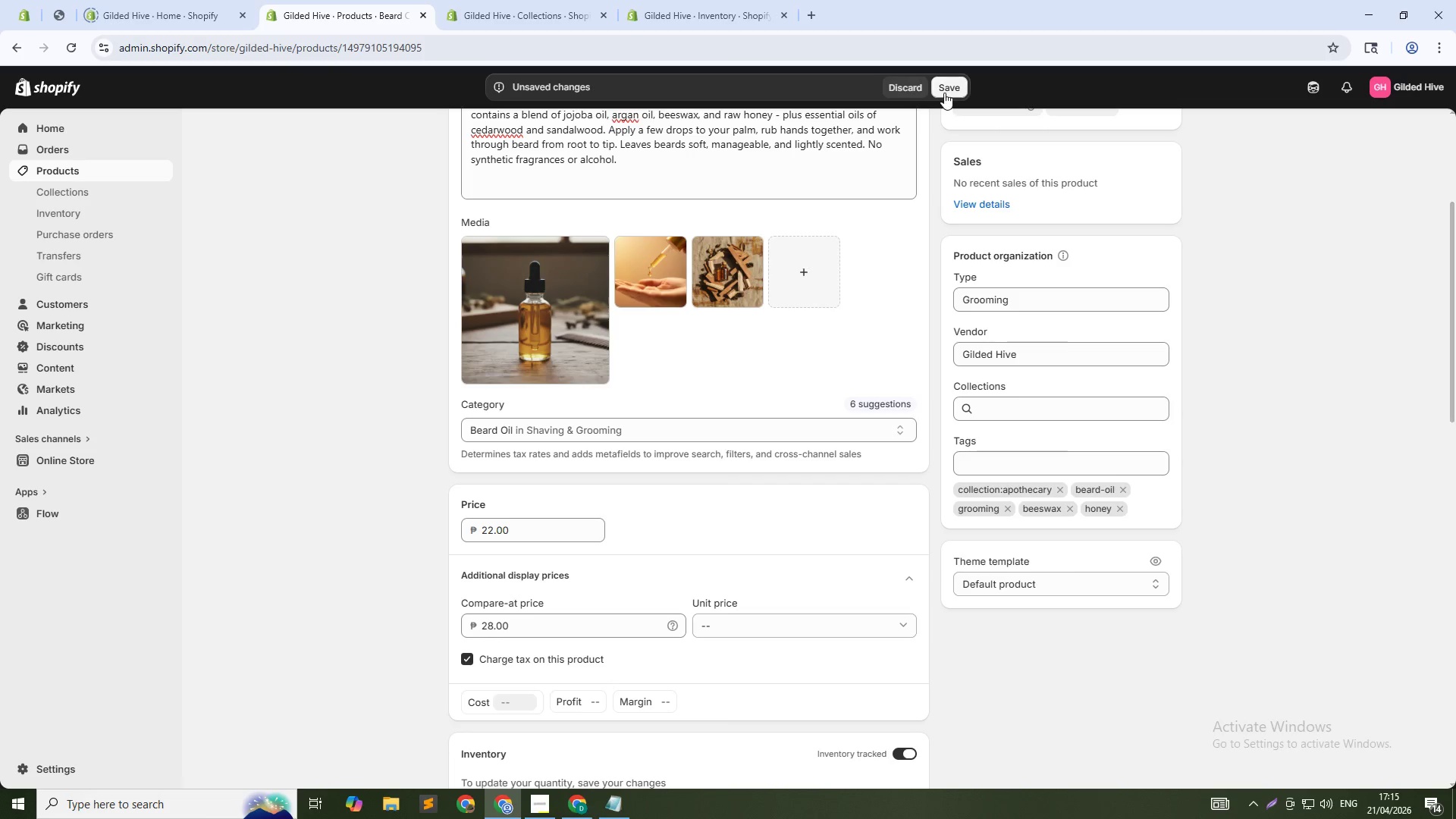 
left_click([944, 91])
 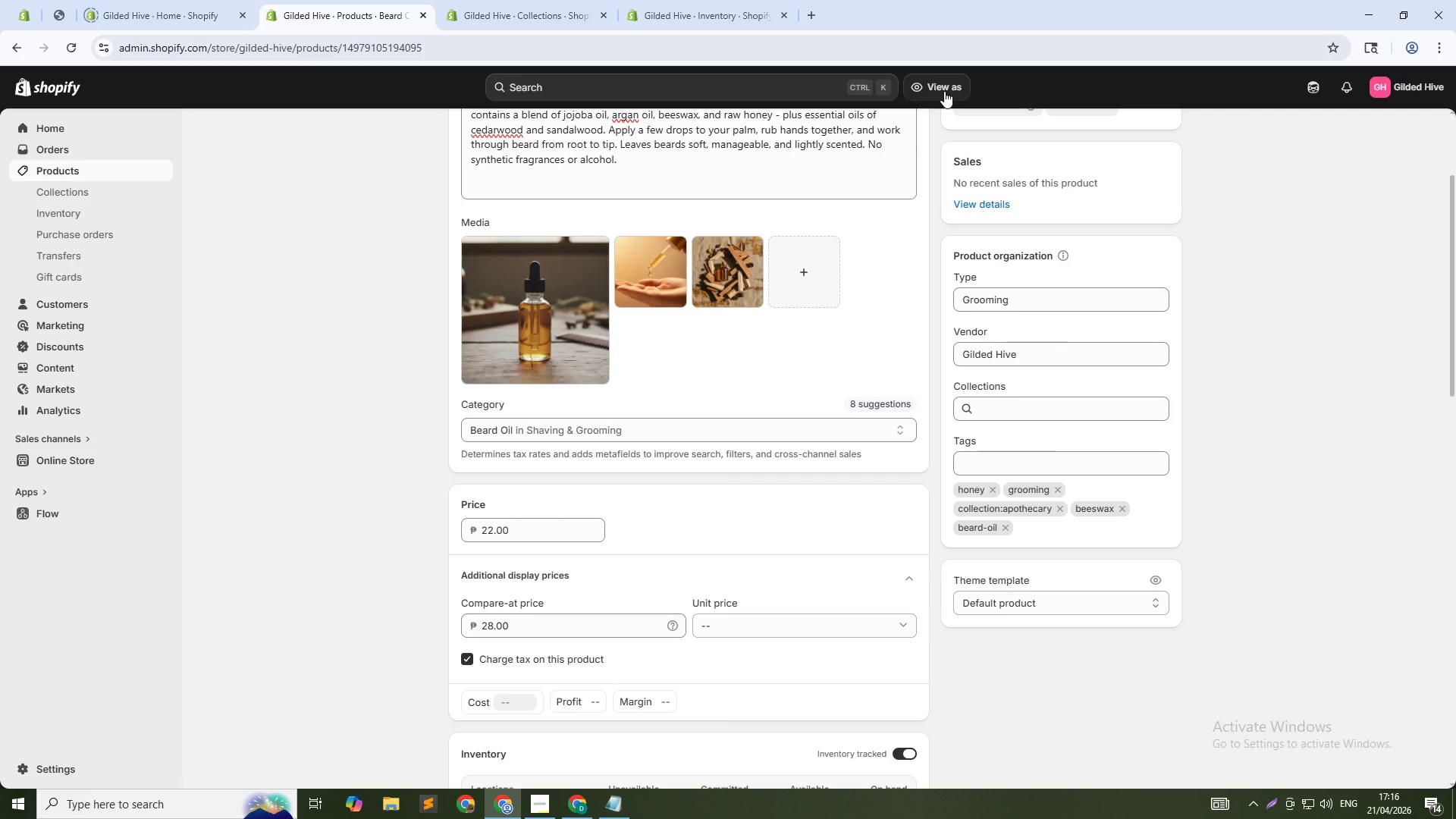 
wait(82.7)
 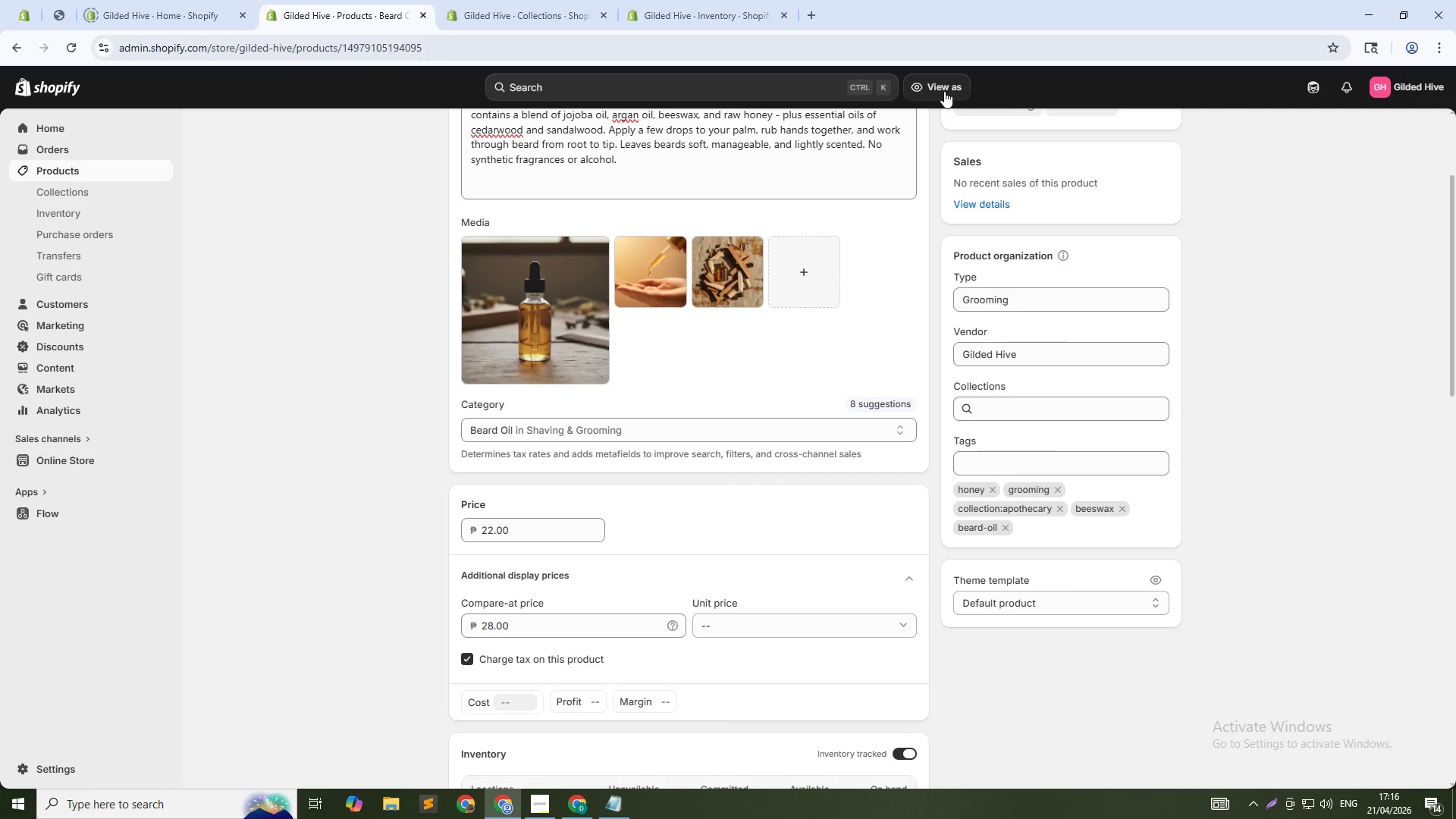 
scroll: coordinate [488, 172], scroll_direction: up, amount: 6.0
 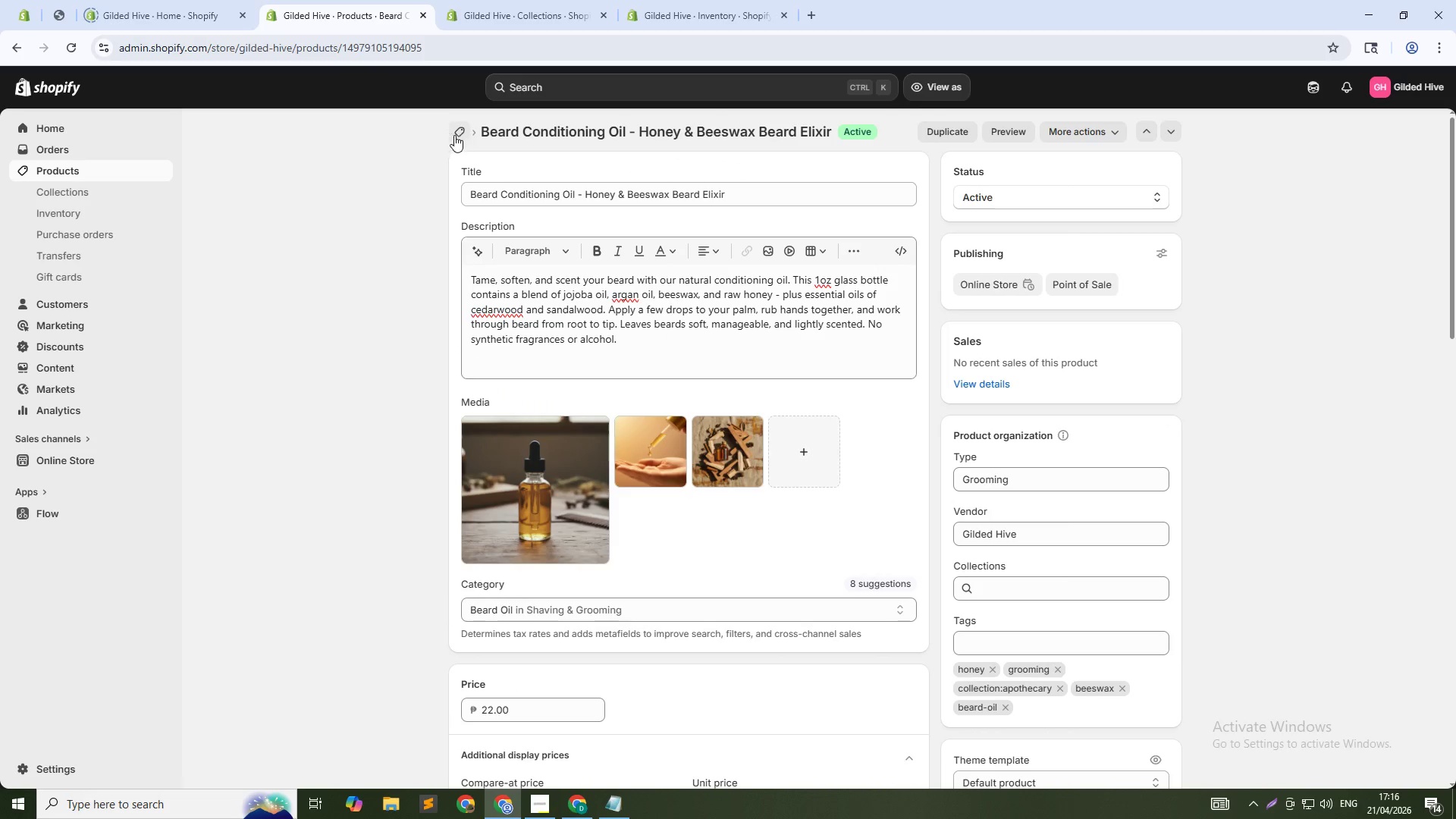 
left_click([447, 132])
 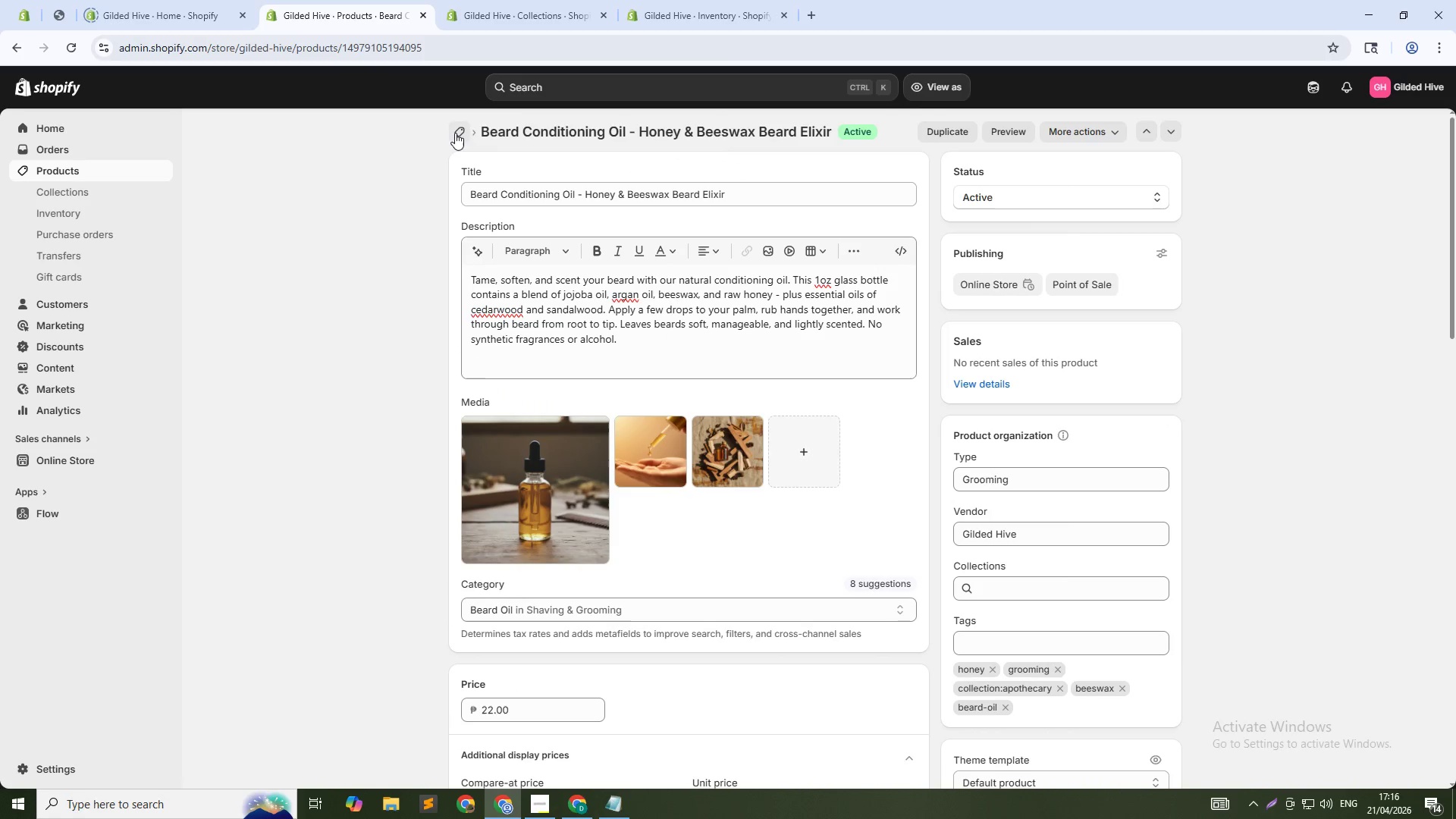 
left_click([455, 133])
 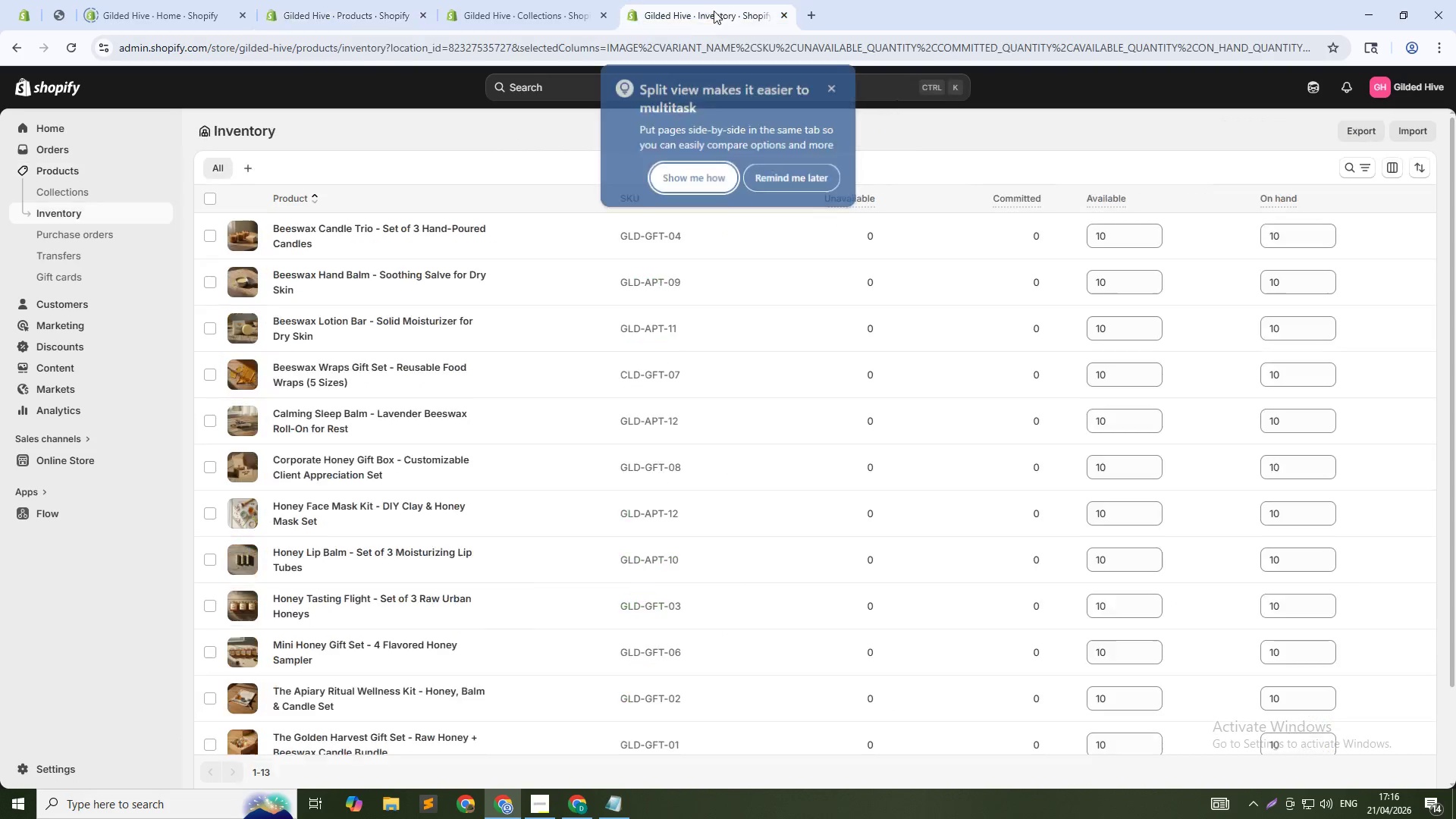 
left_click([694, 49])
 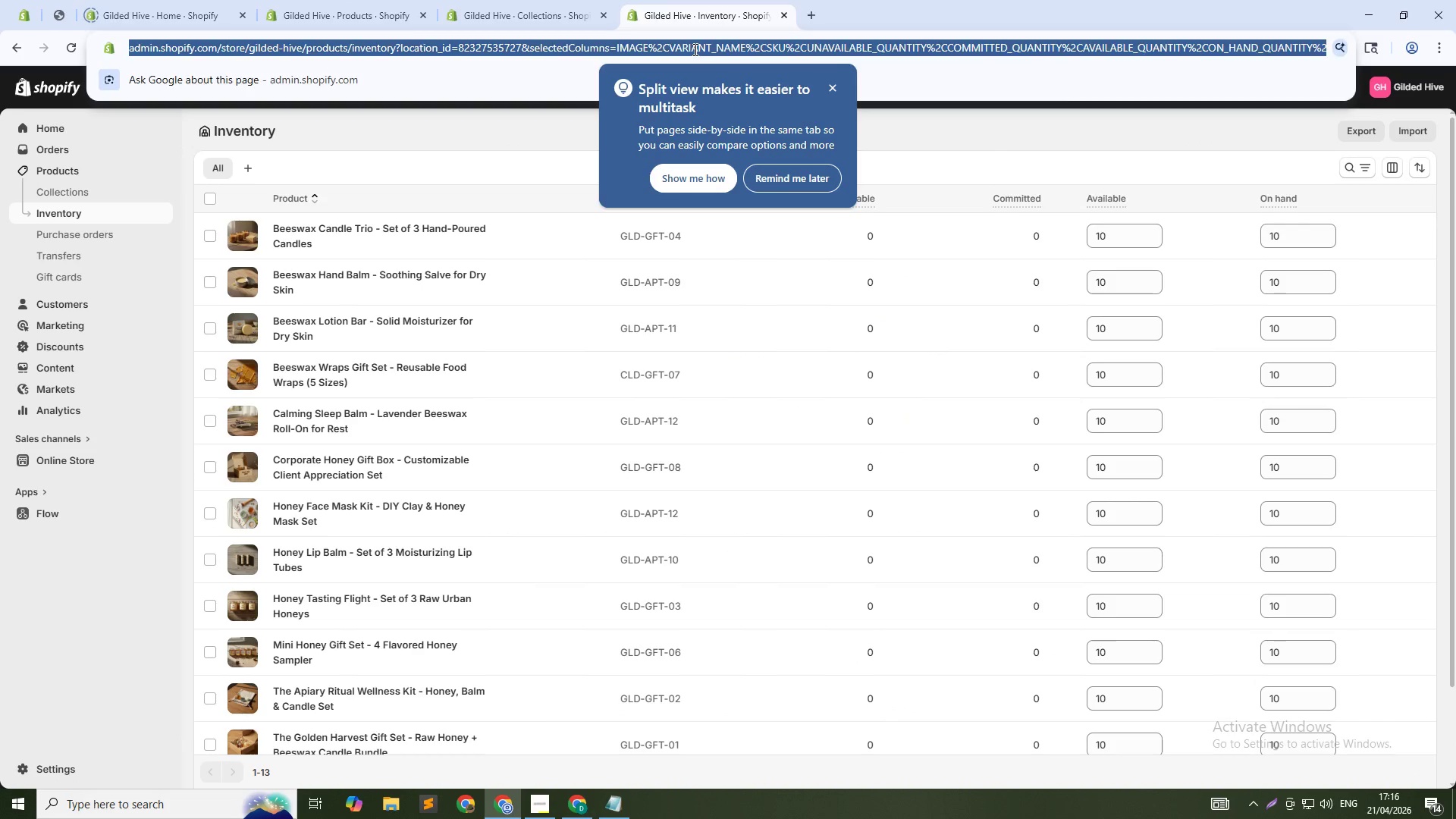 
key(NumpadEnter)
 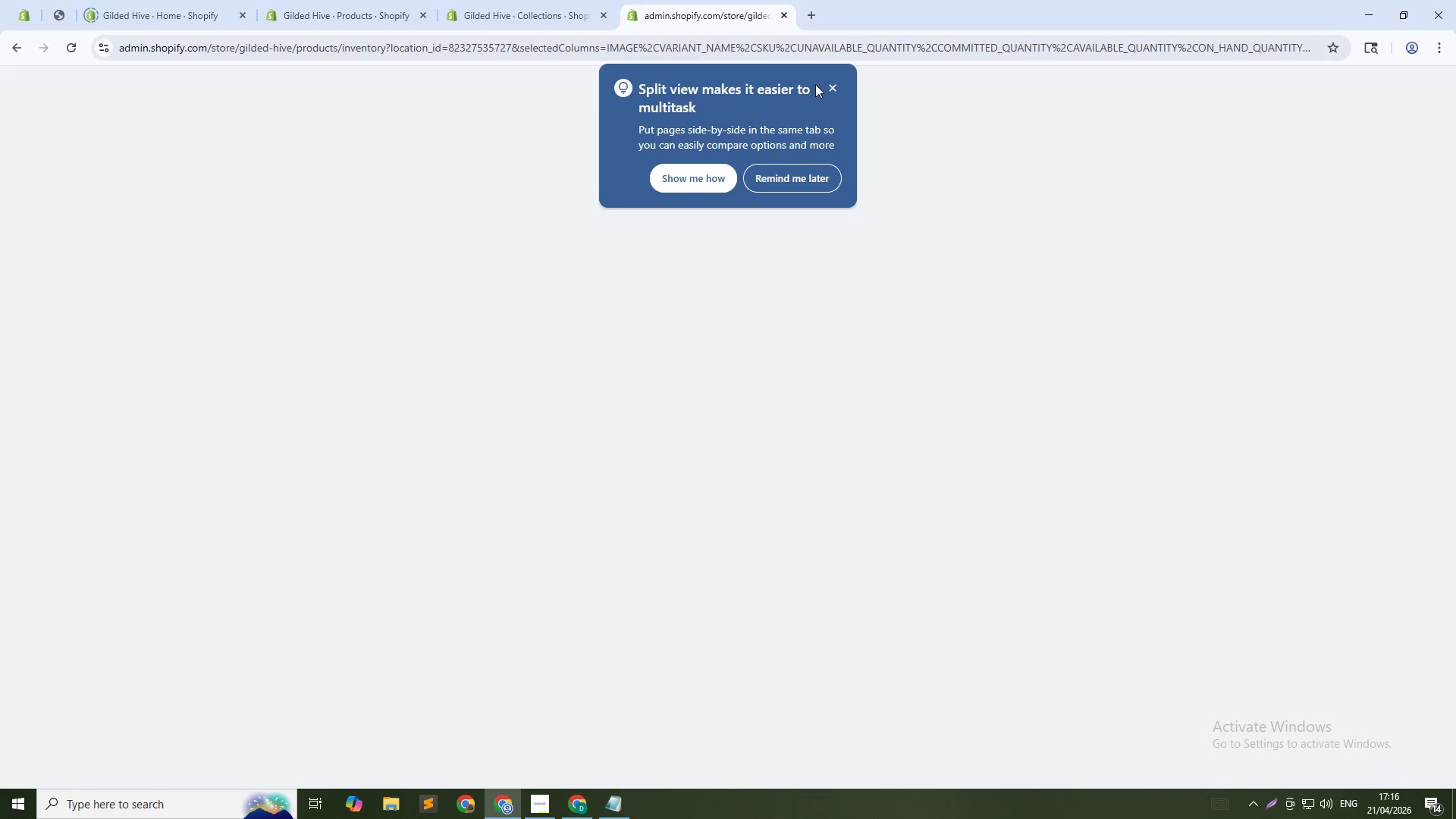 
left_click([830, 86])
 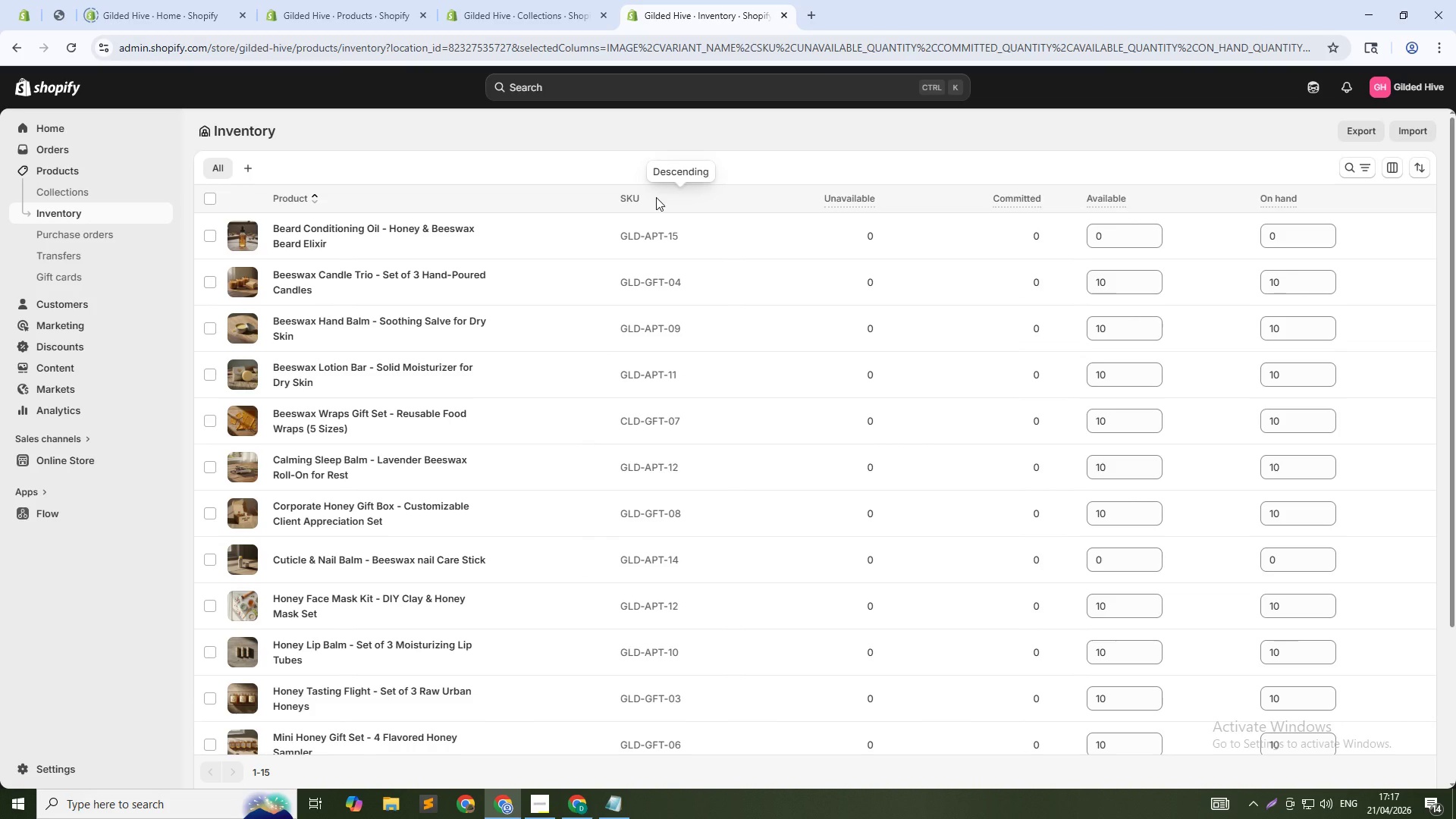 
wait(30.16)
 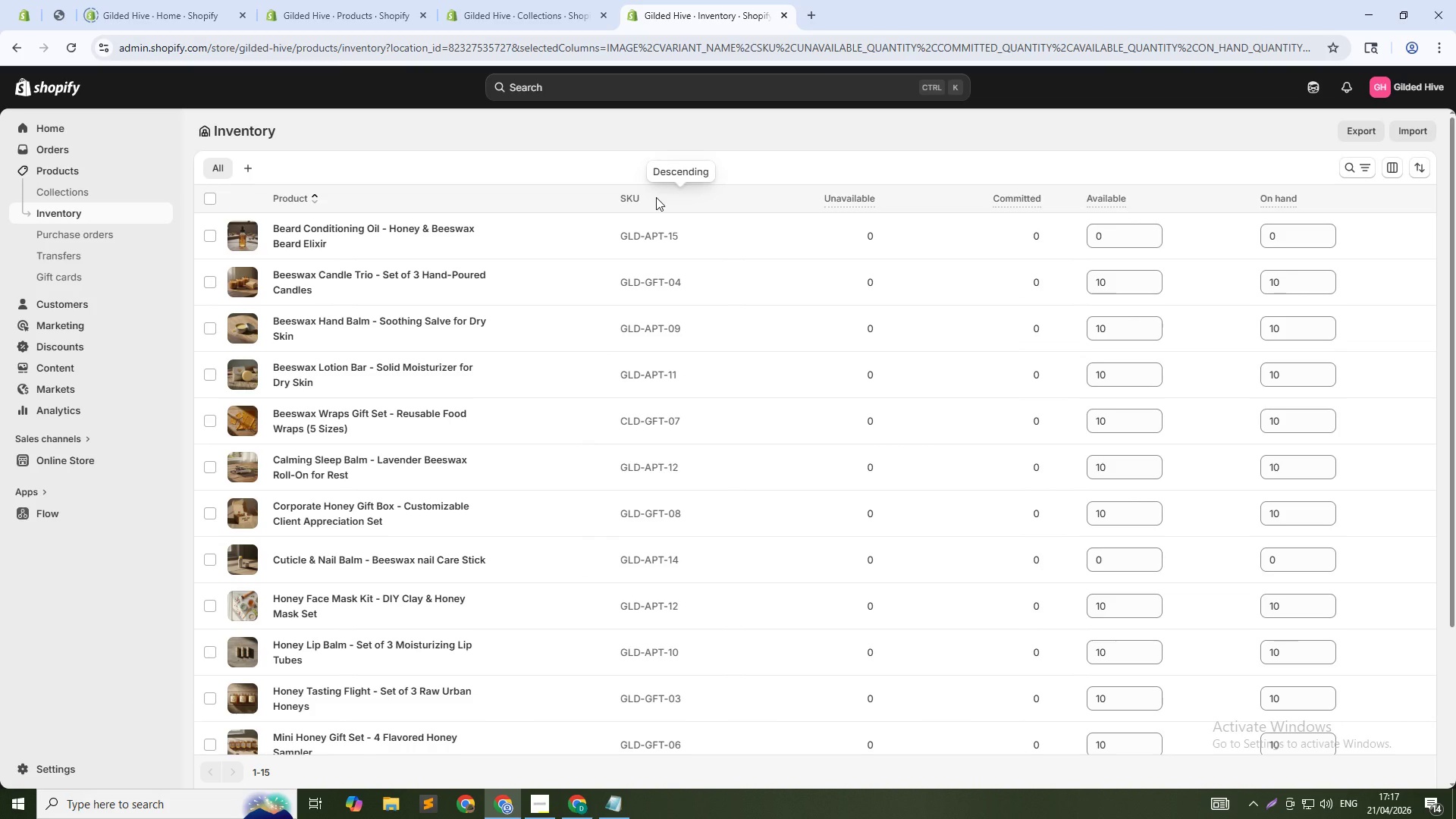 
left_click([1100, 242])
 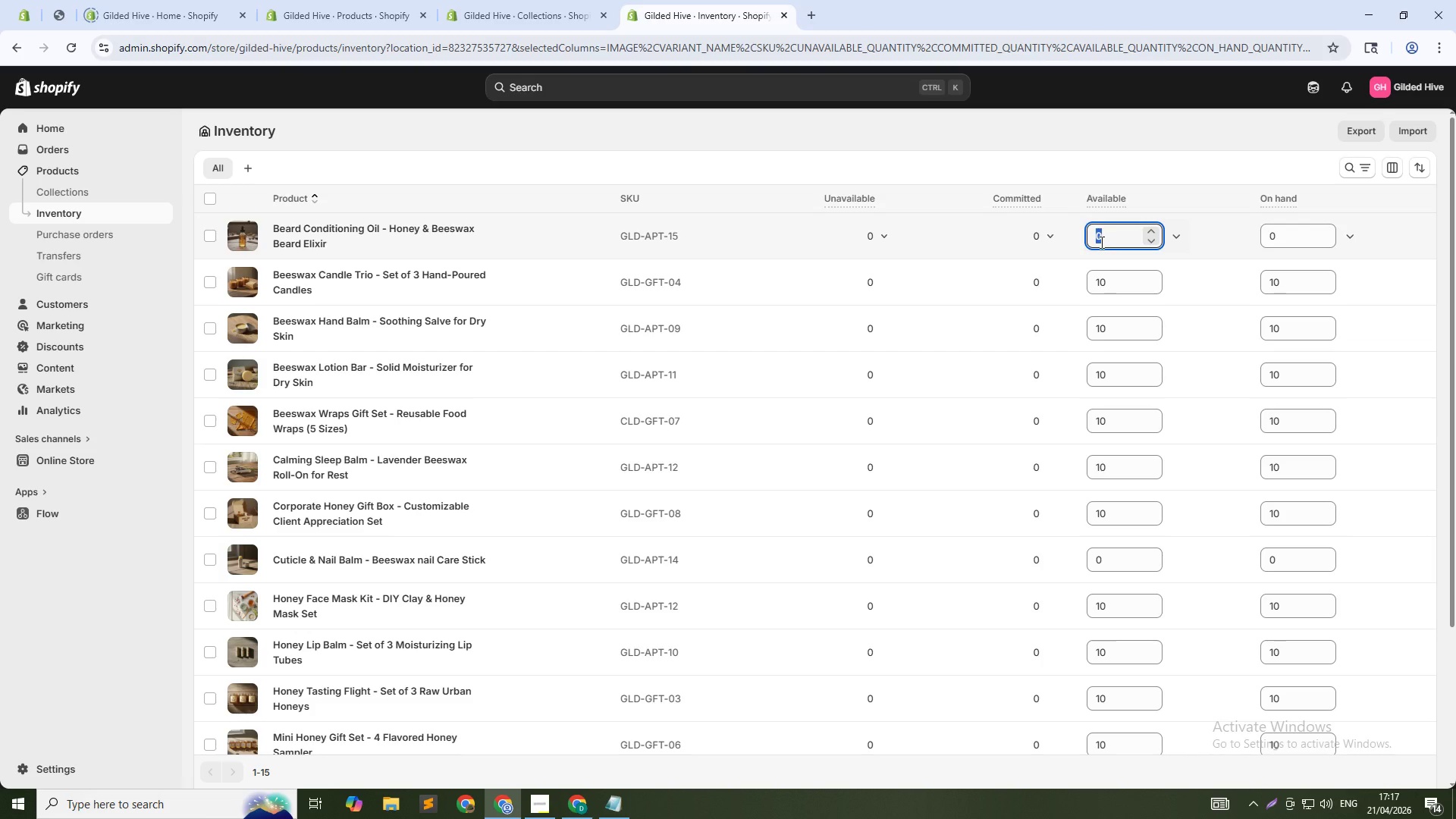 
key(Numpad1)
 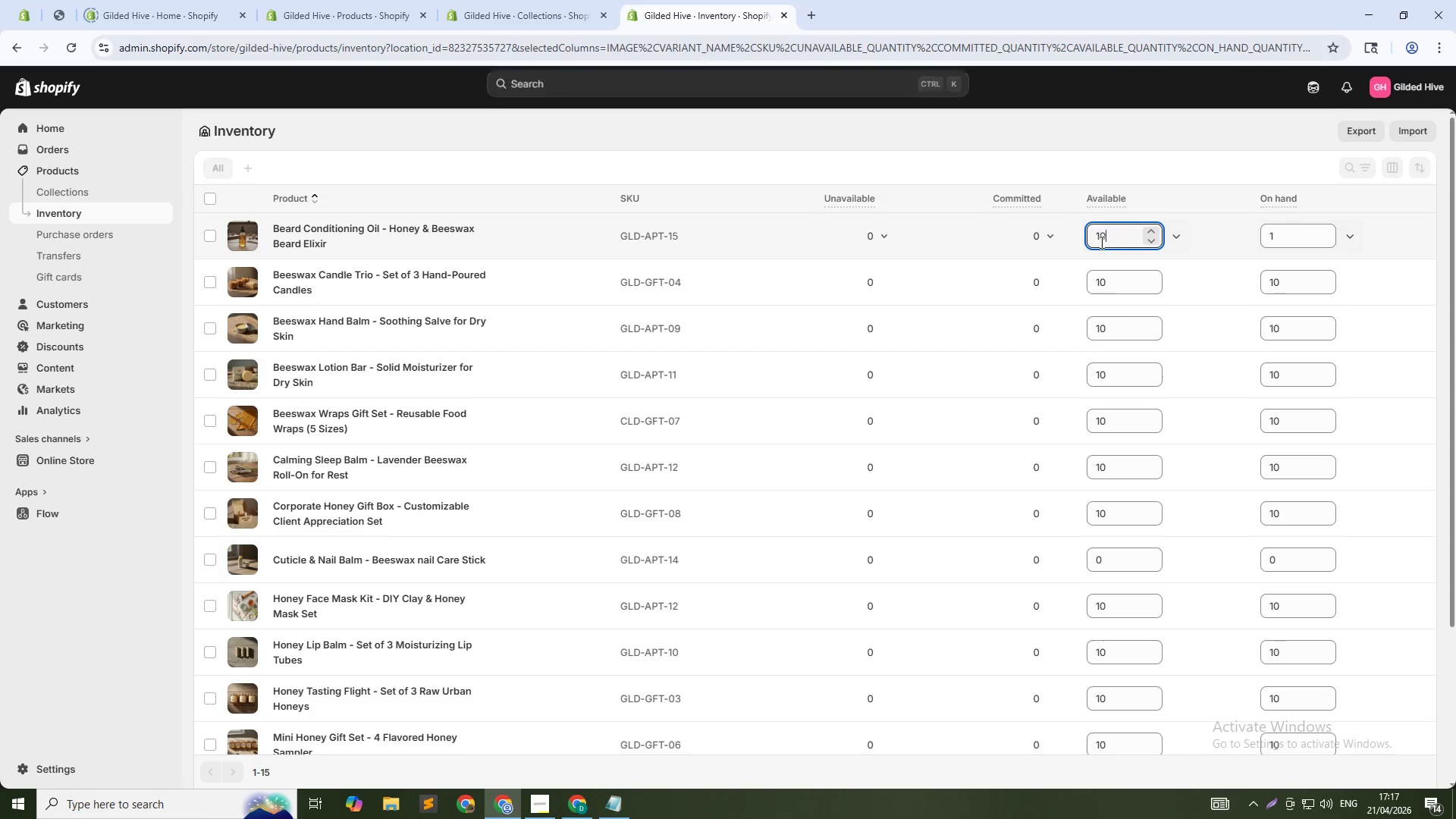 
key(Numpad0)
 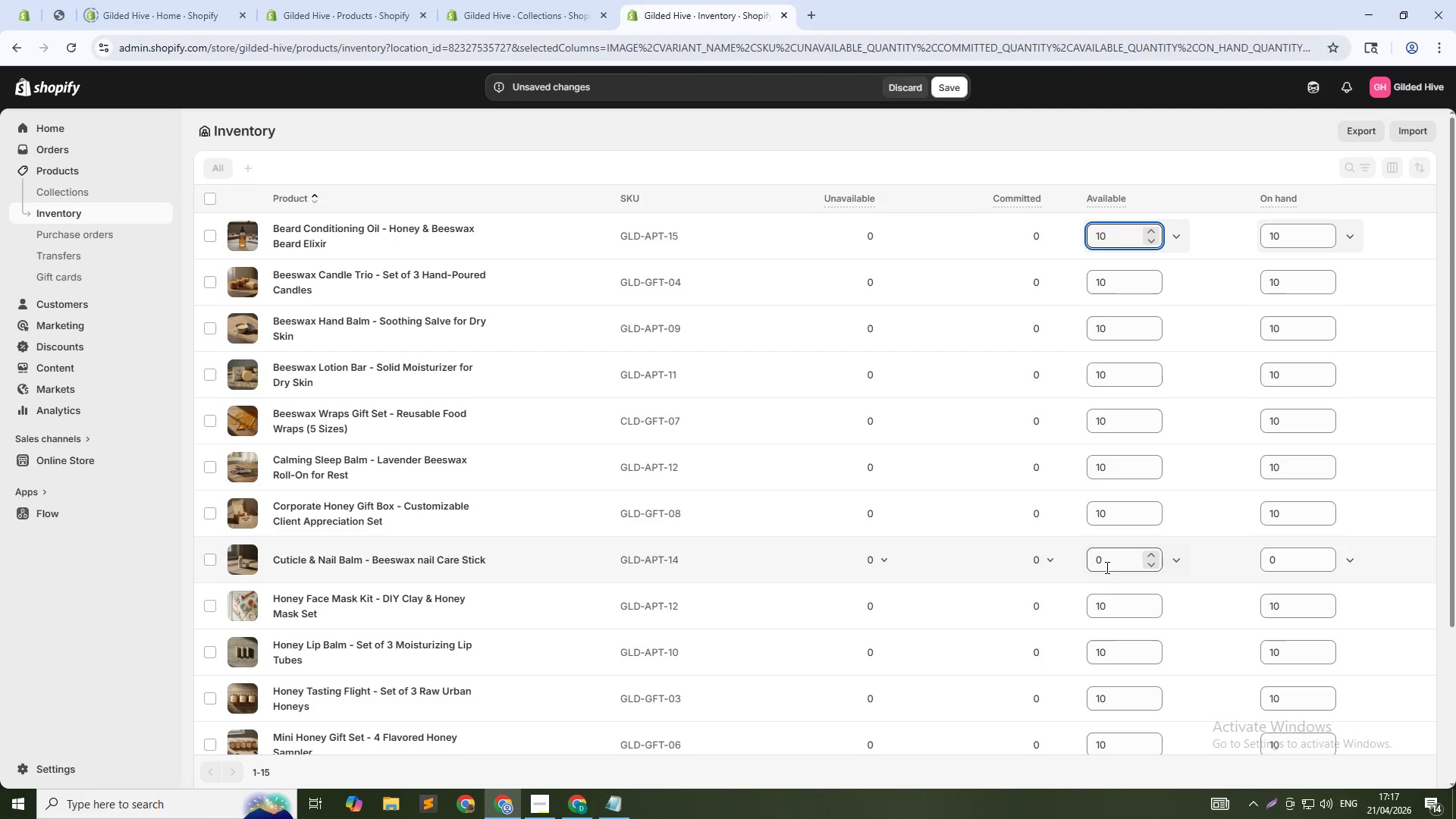 
left_click([1107, 566])
 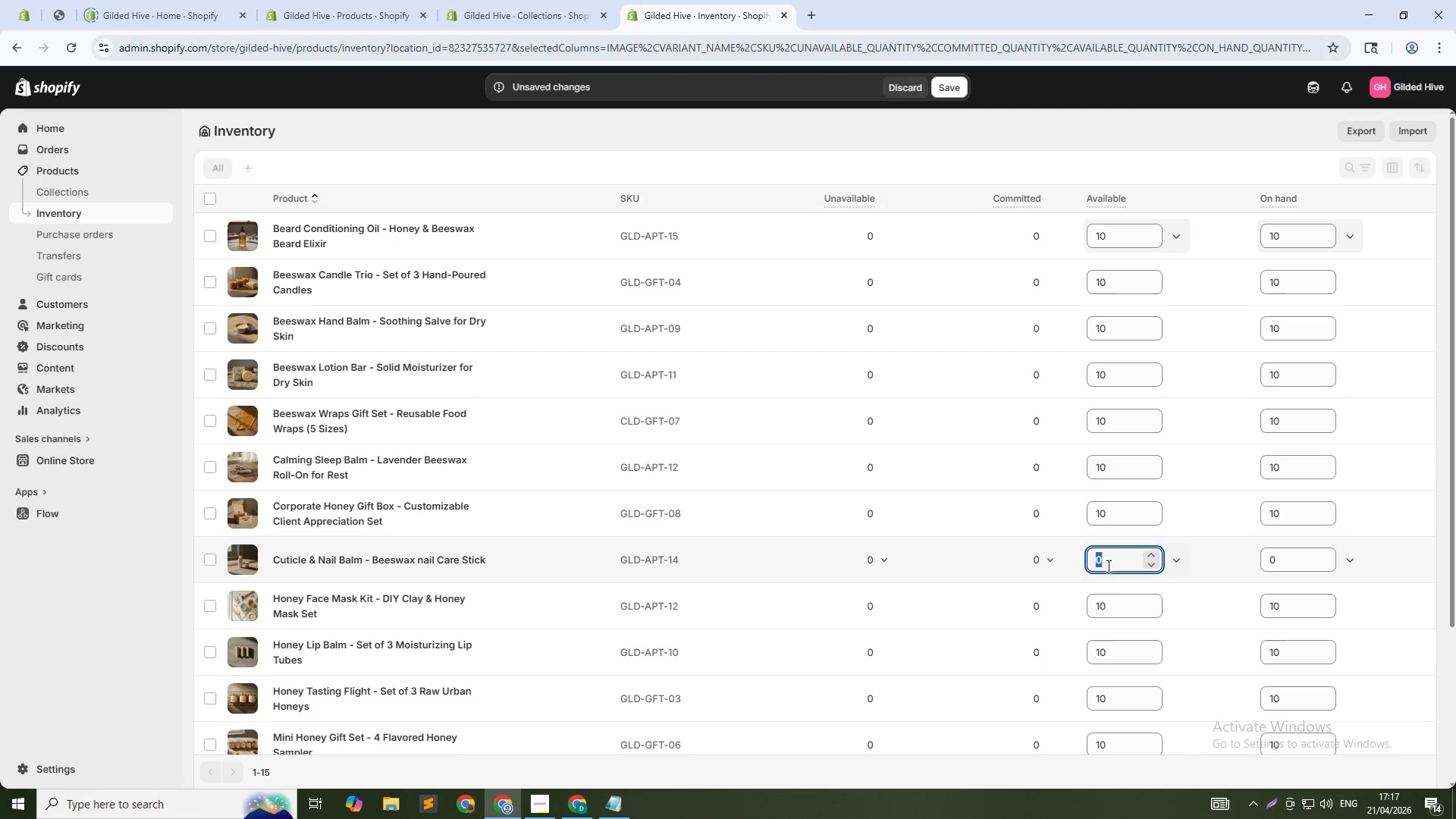 
key(Numpad1)
 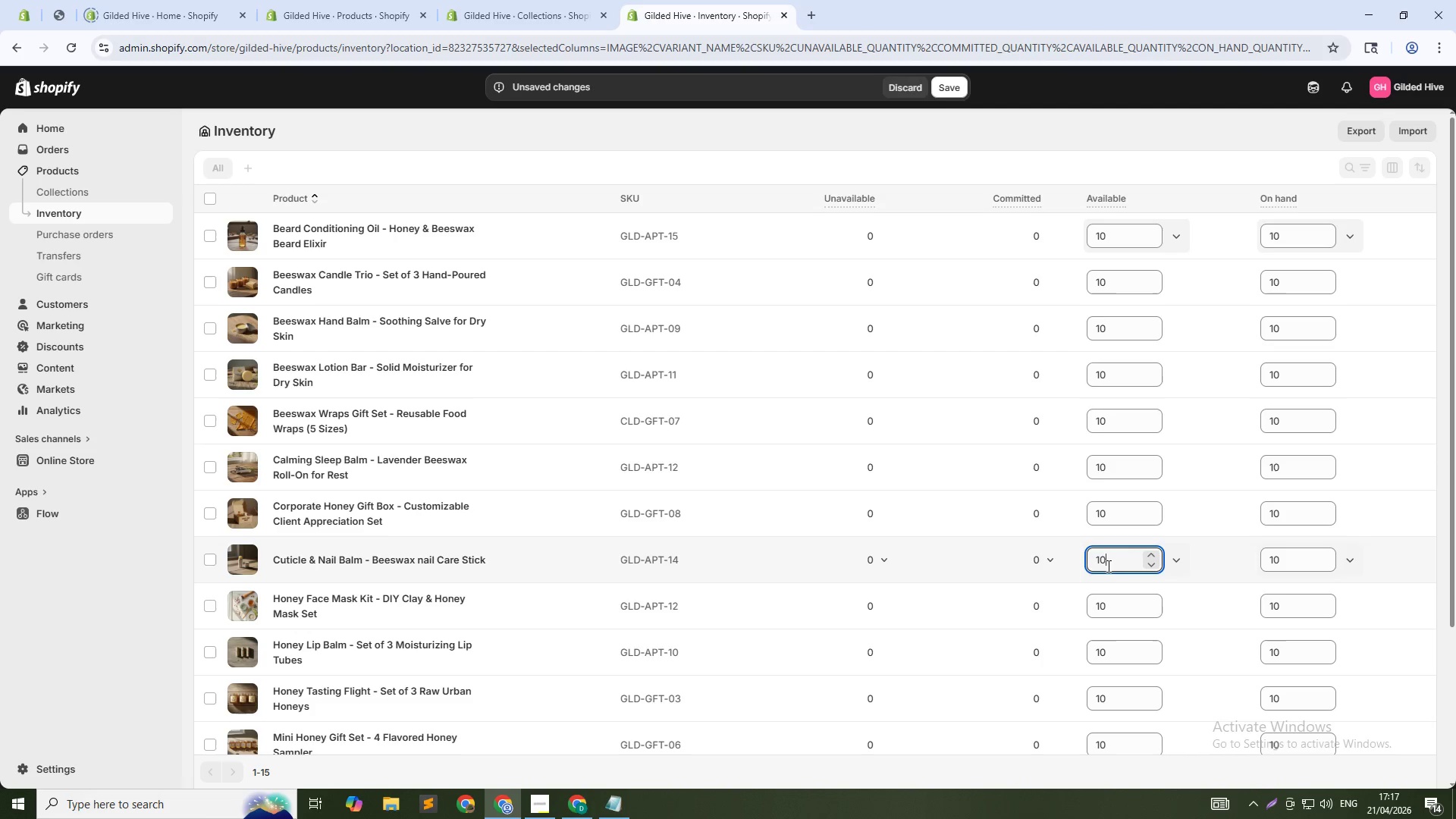 
key(Numpad0)
 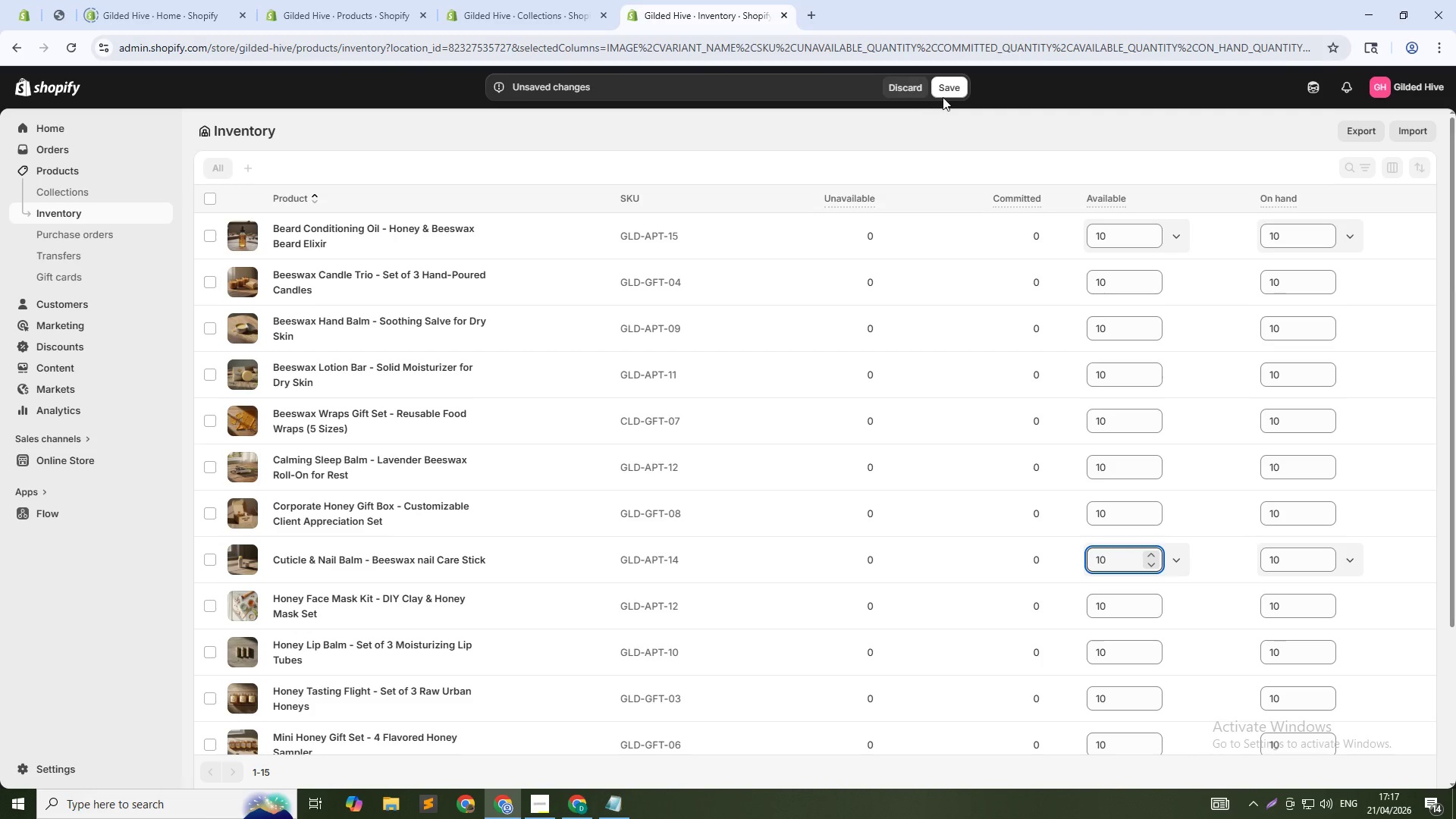 
left_click([943, 96])
 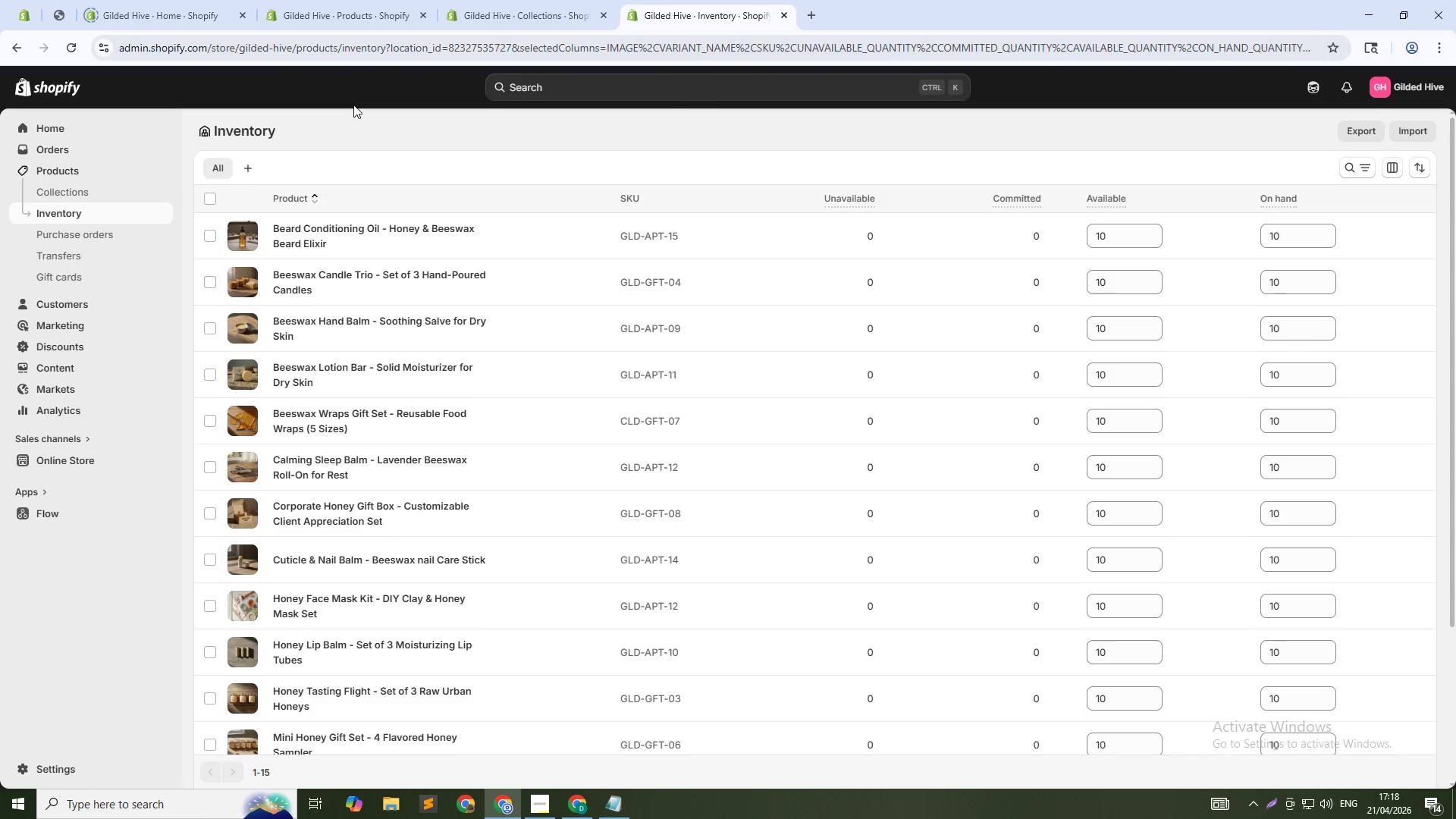 
wait(51.83)
 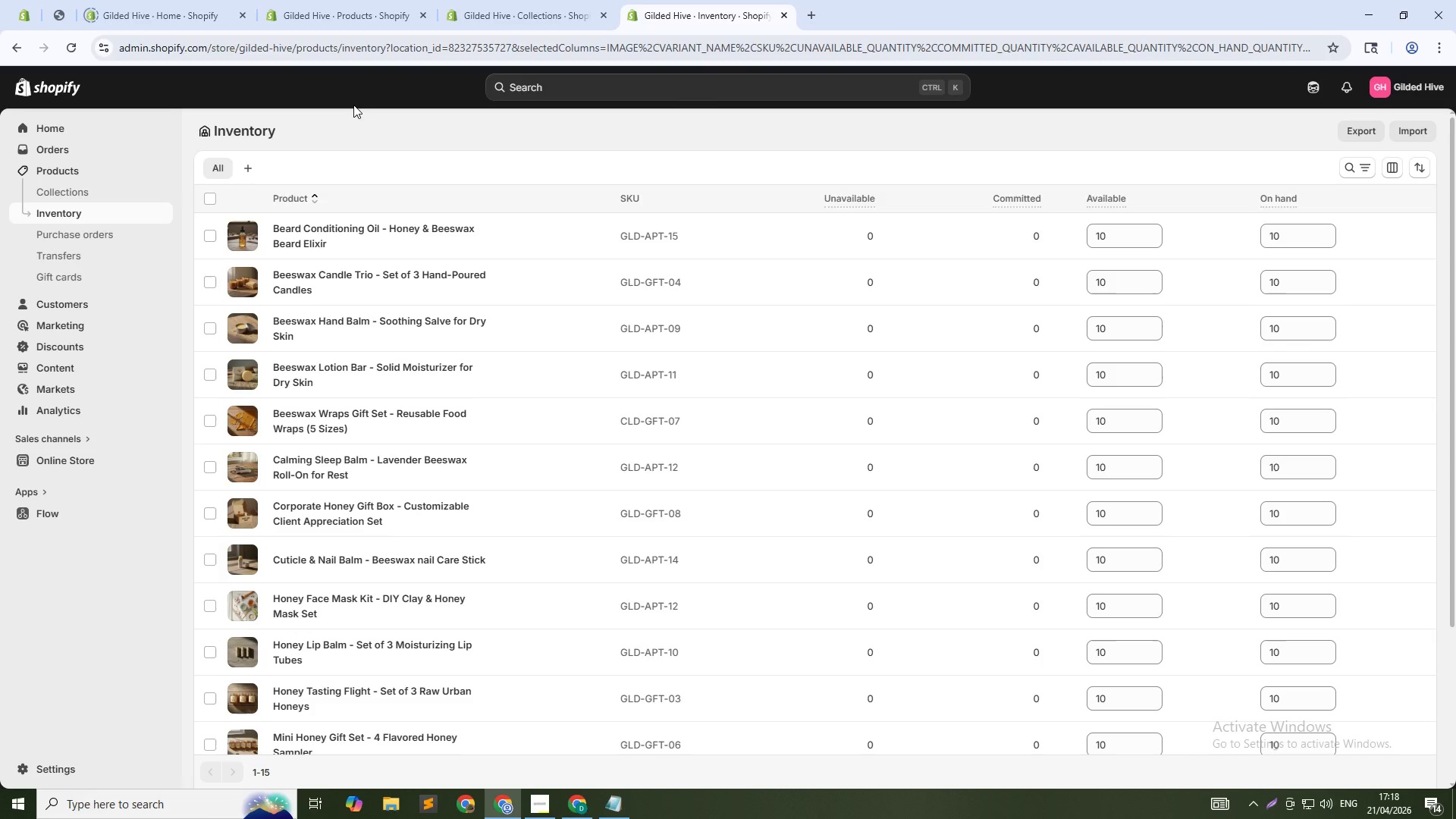 
key(Control+Shift+Tab)
 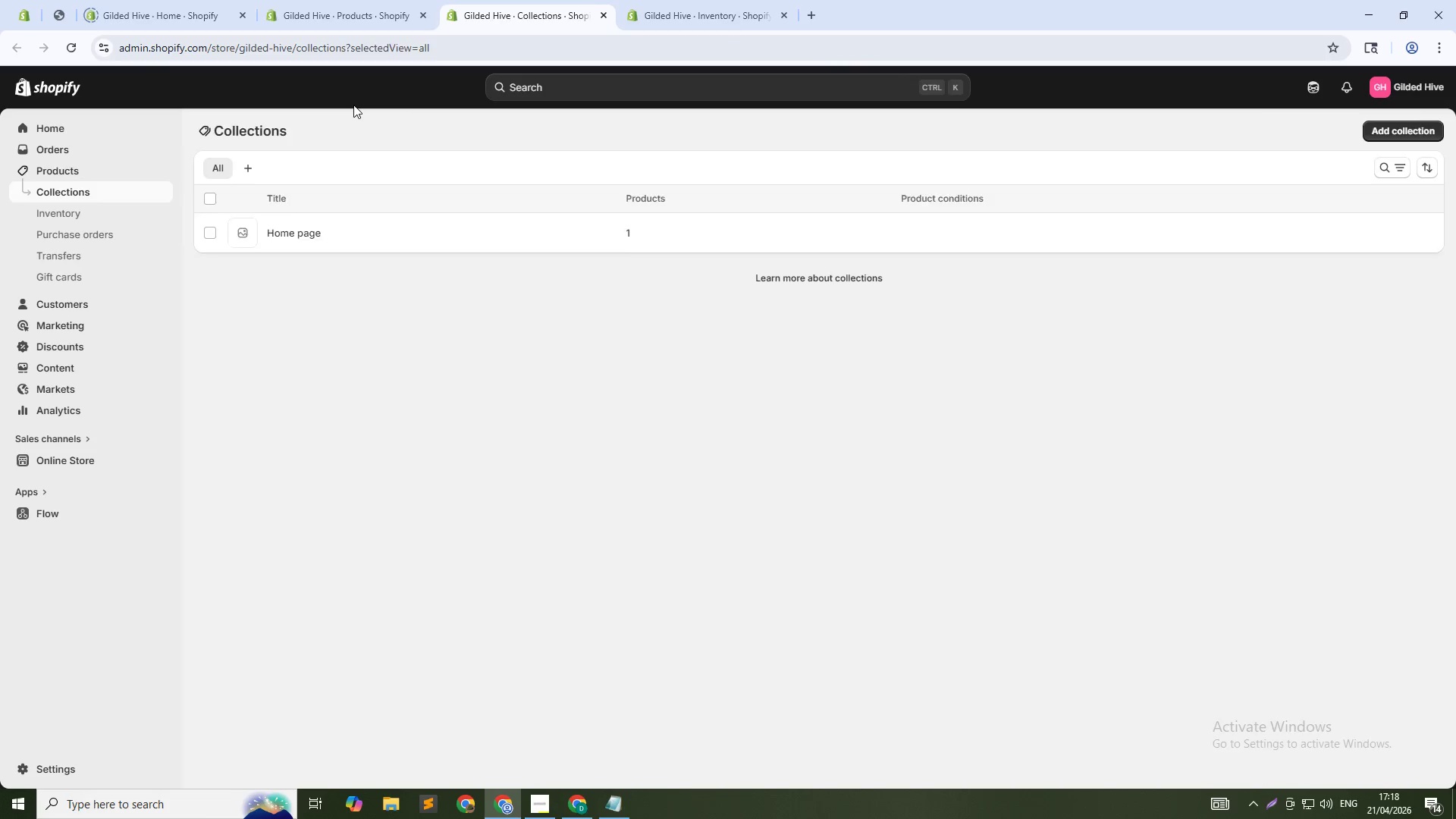 
key(Control+Shift+Tab)
 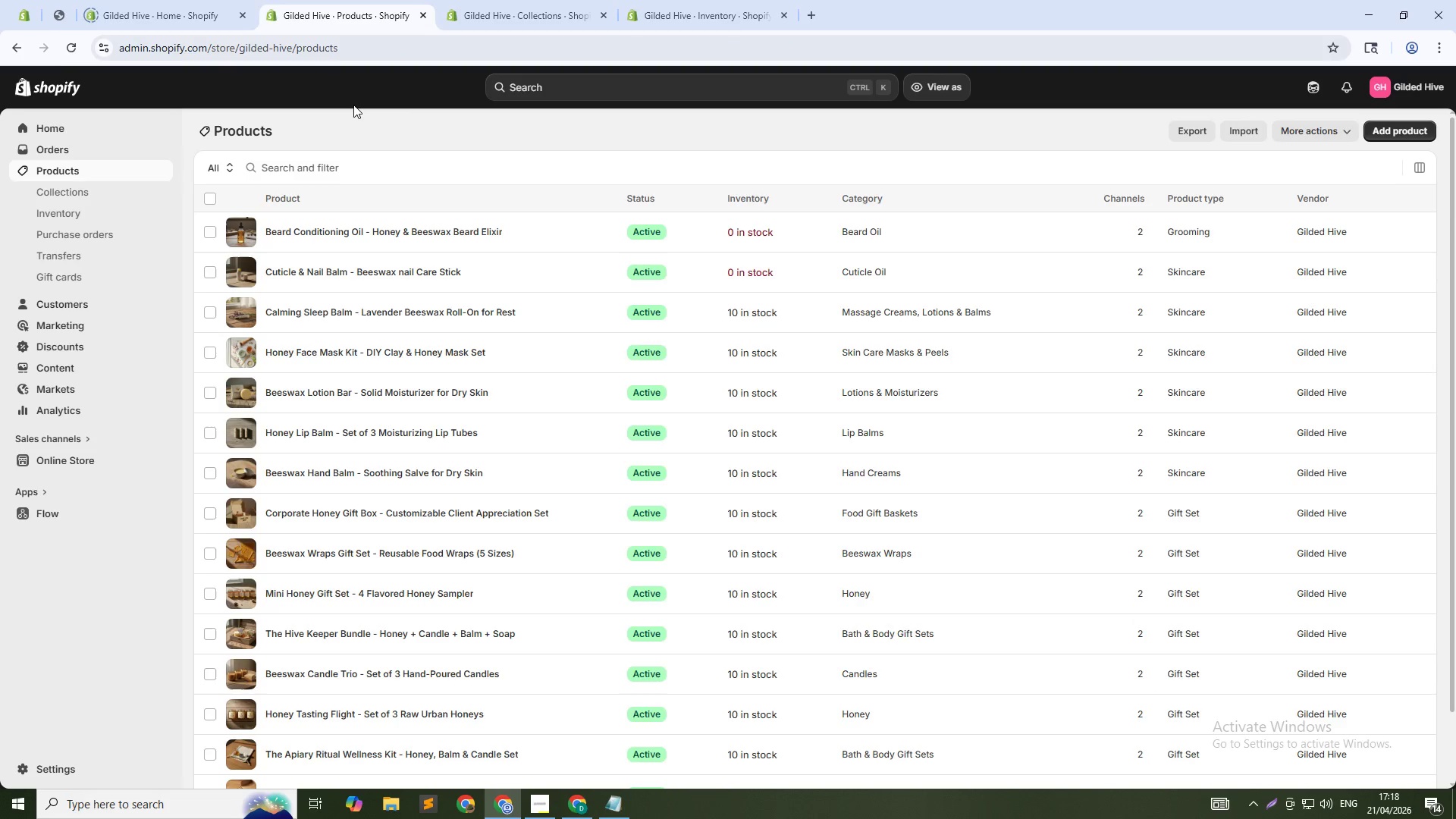 
key(F5)
 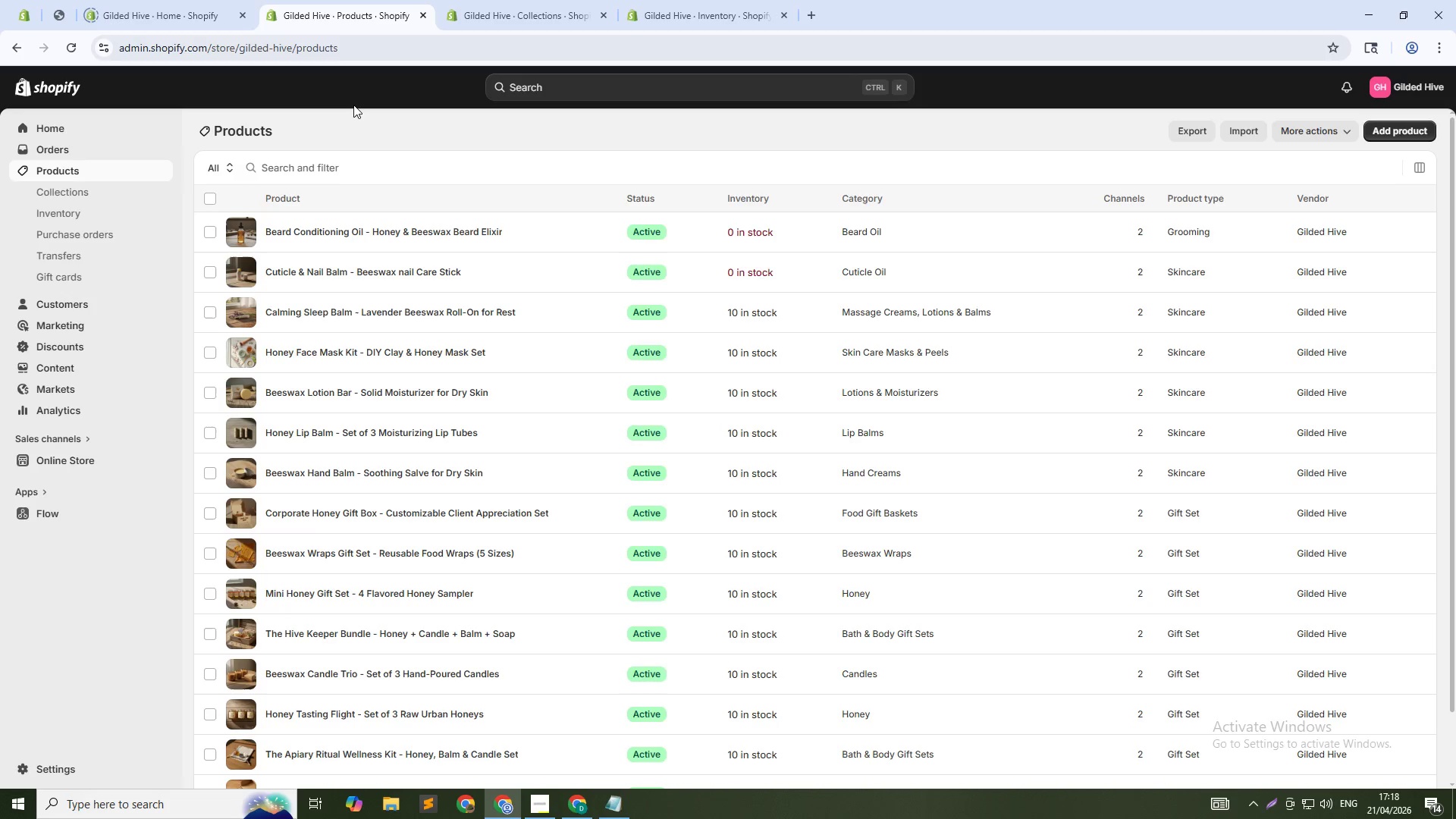 
wait(10.16)
 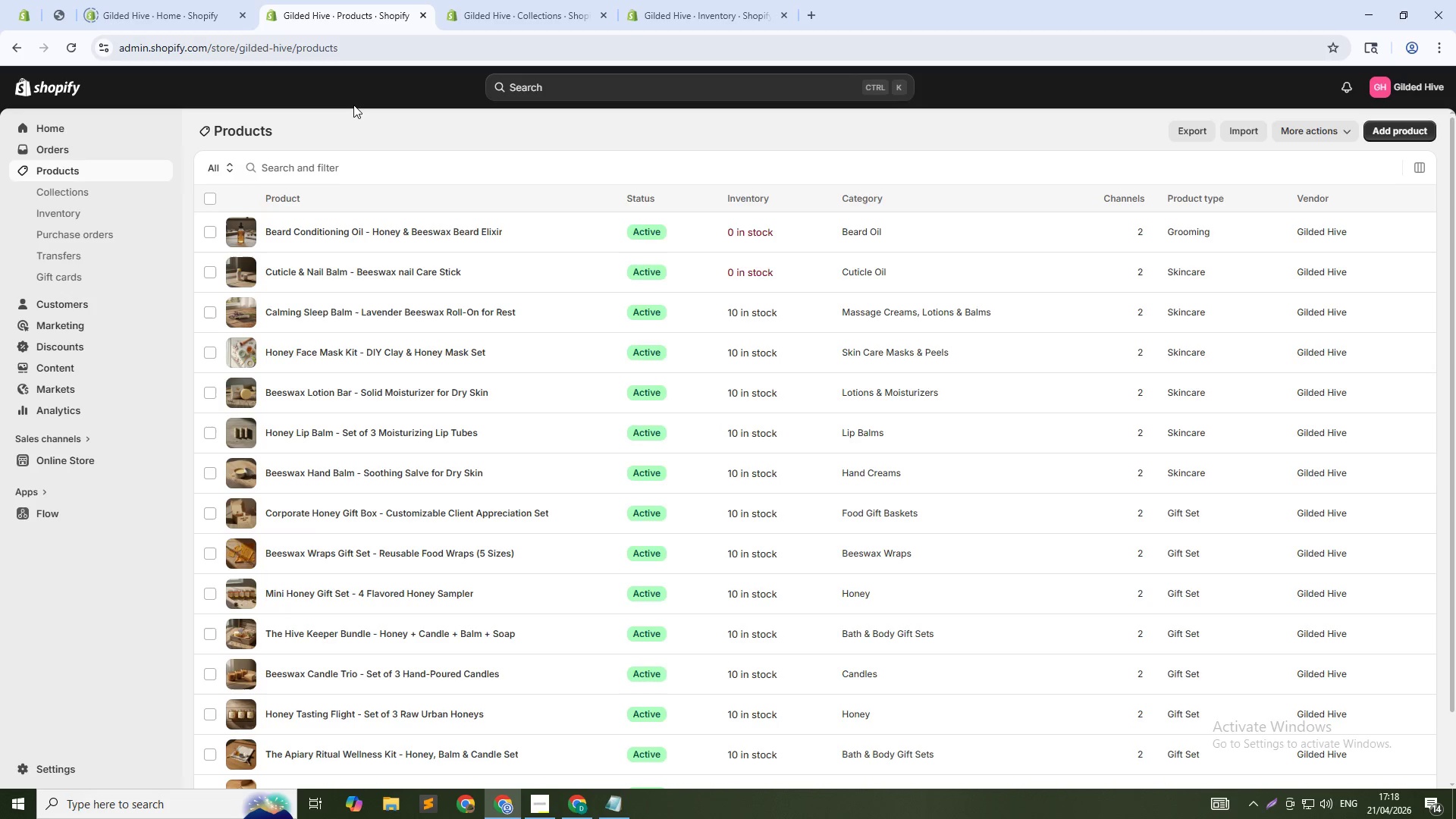 
left_click([209, 198])
 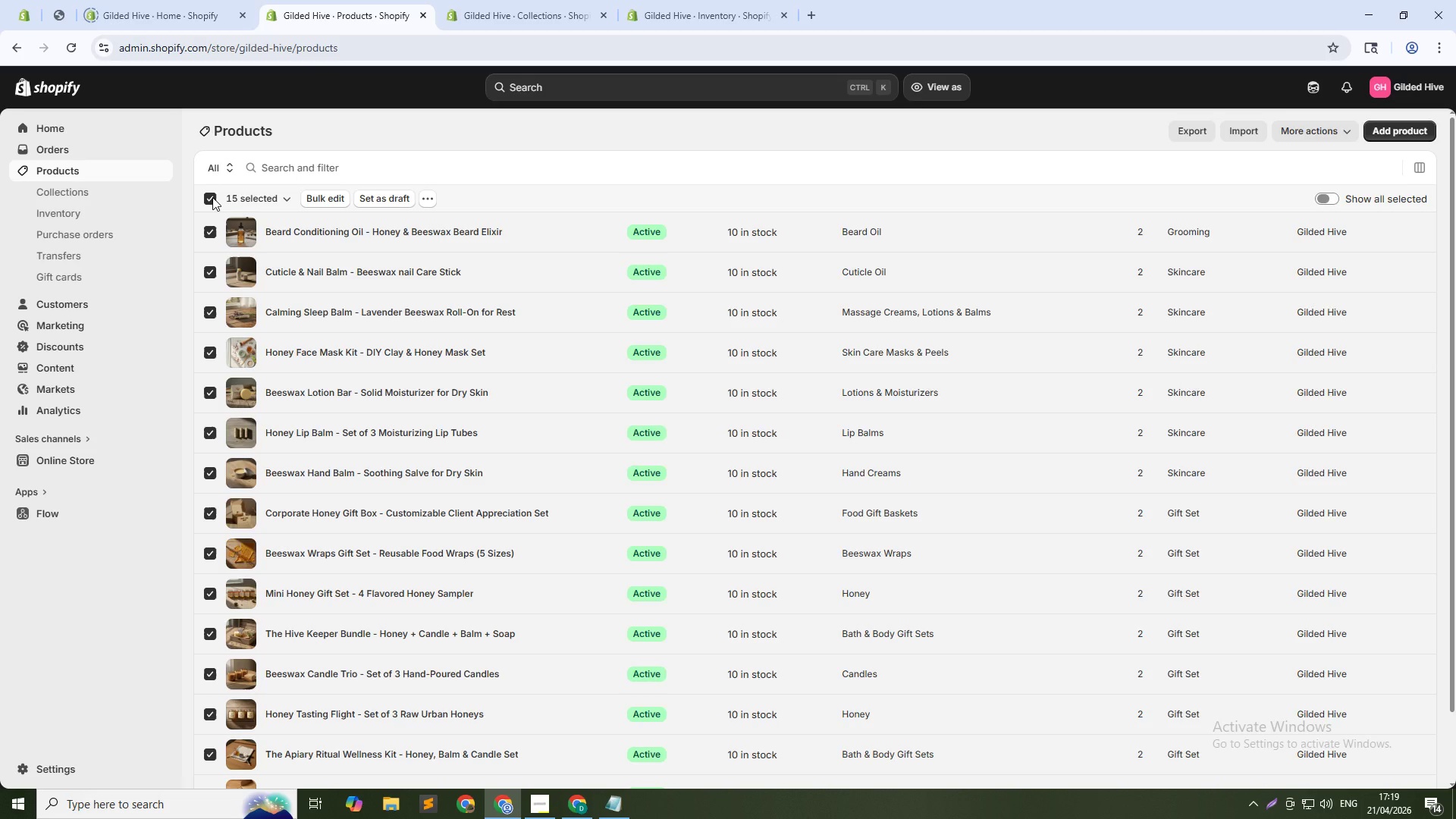 
wait(38.84)
 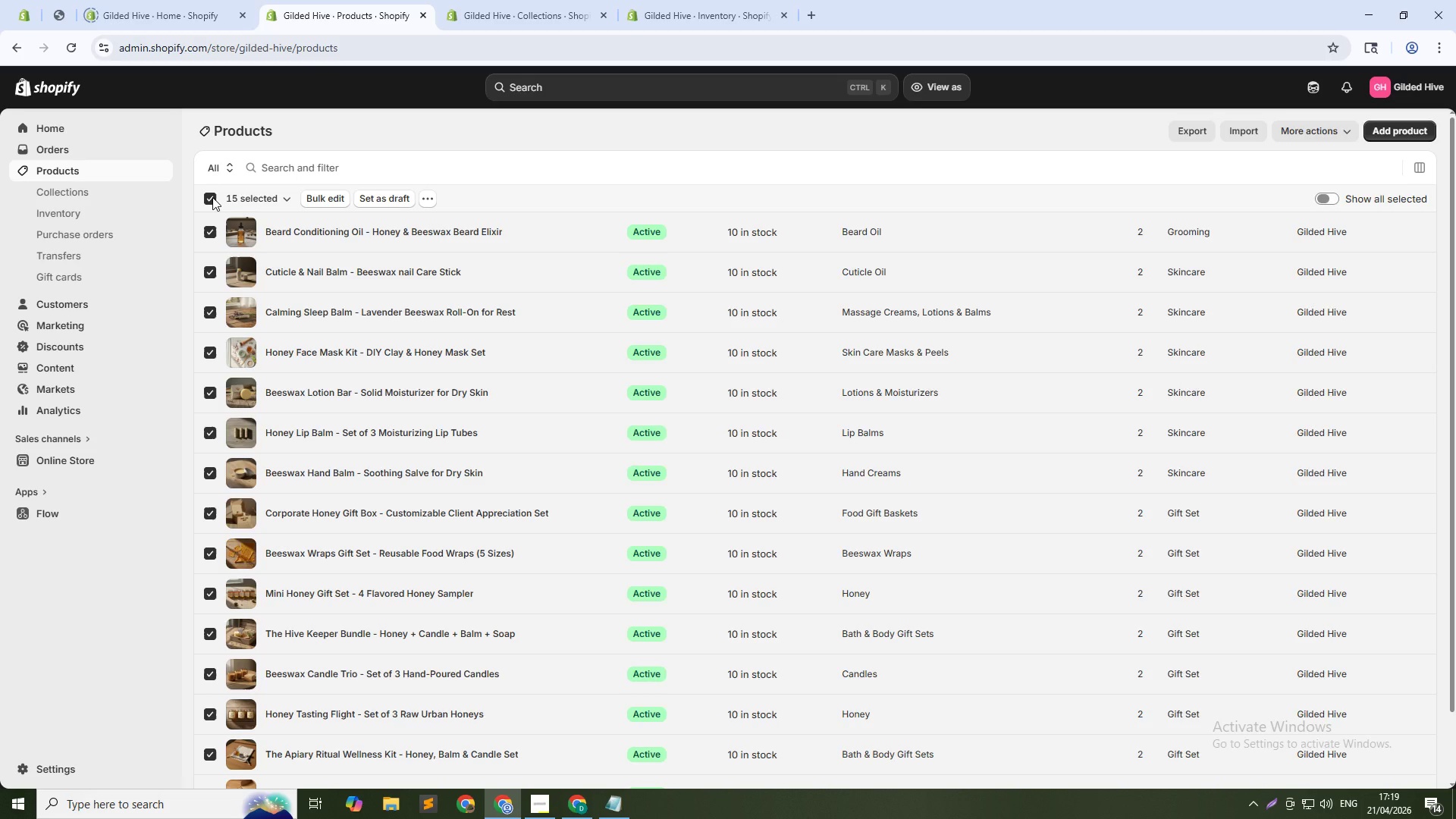 
left_click([213, 202])
 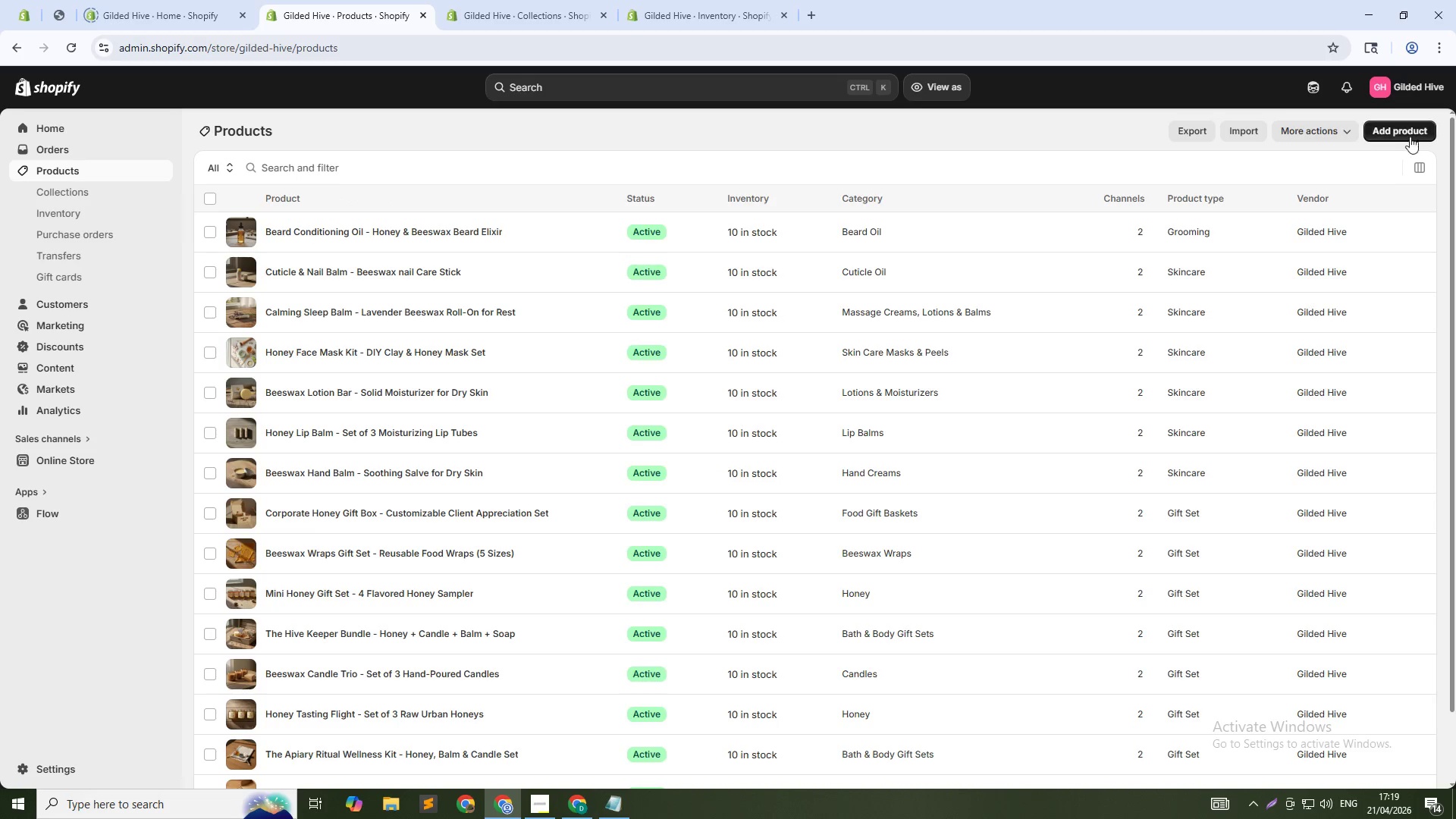 
left_click([1412, 132])
 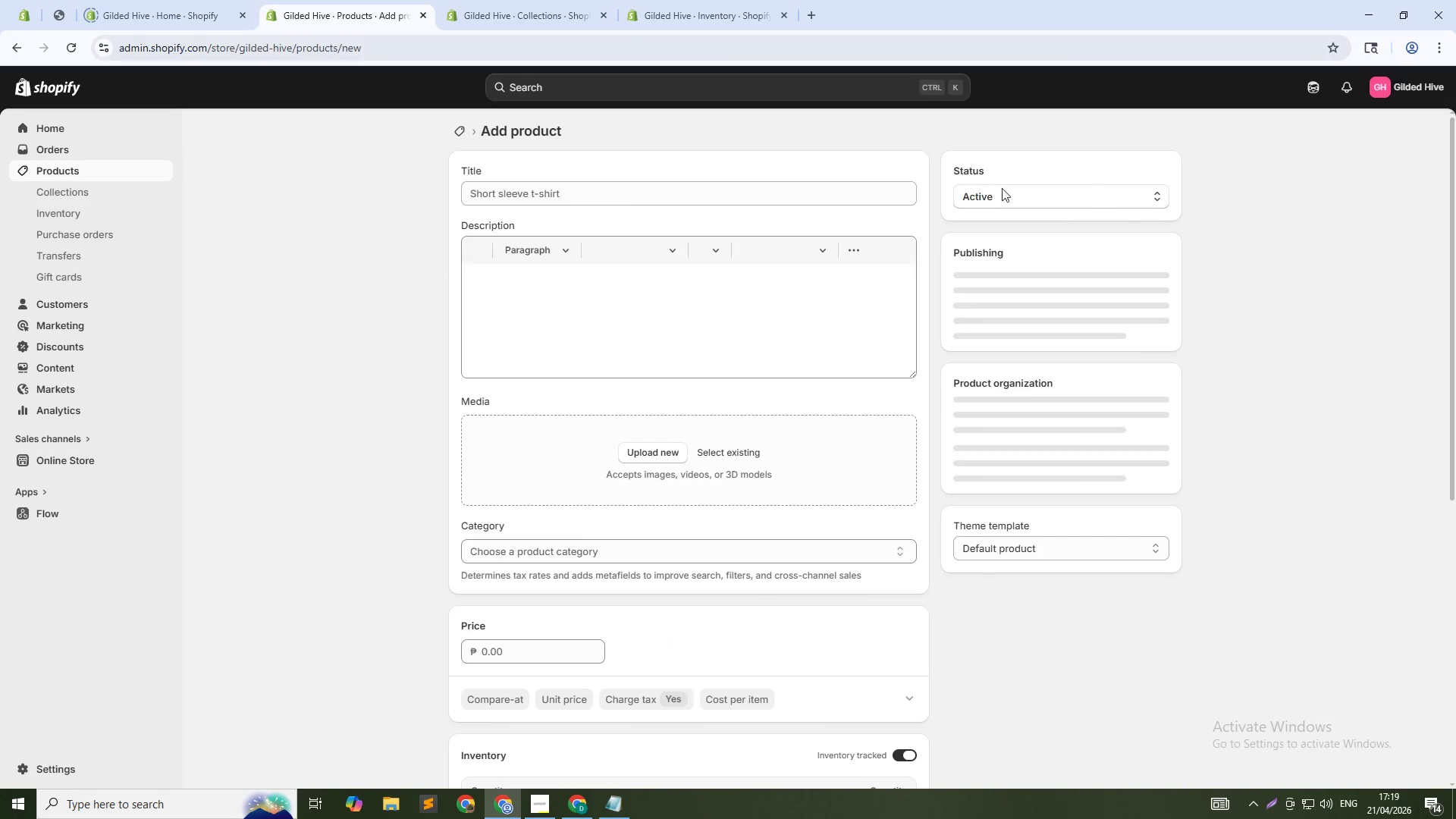 
left_click([845, 193])
 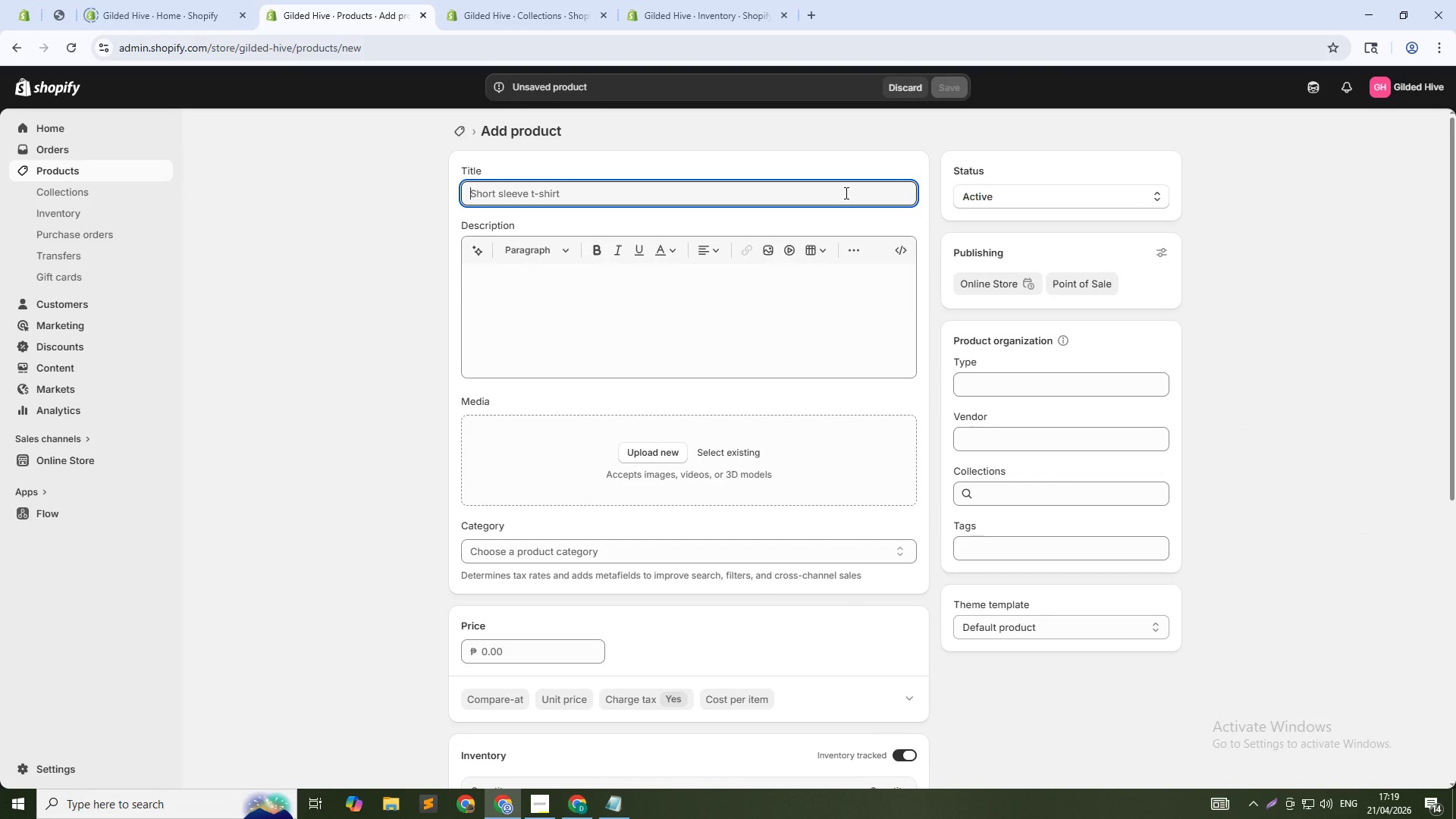 
type(Raw Wildflower HOney - Urban Harvest ())
 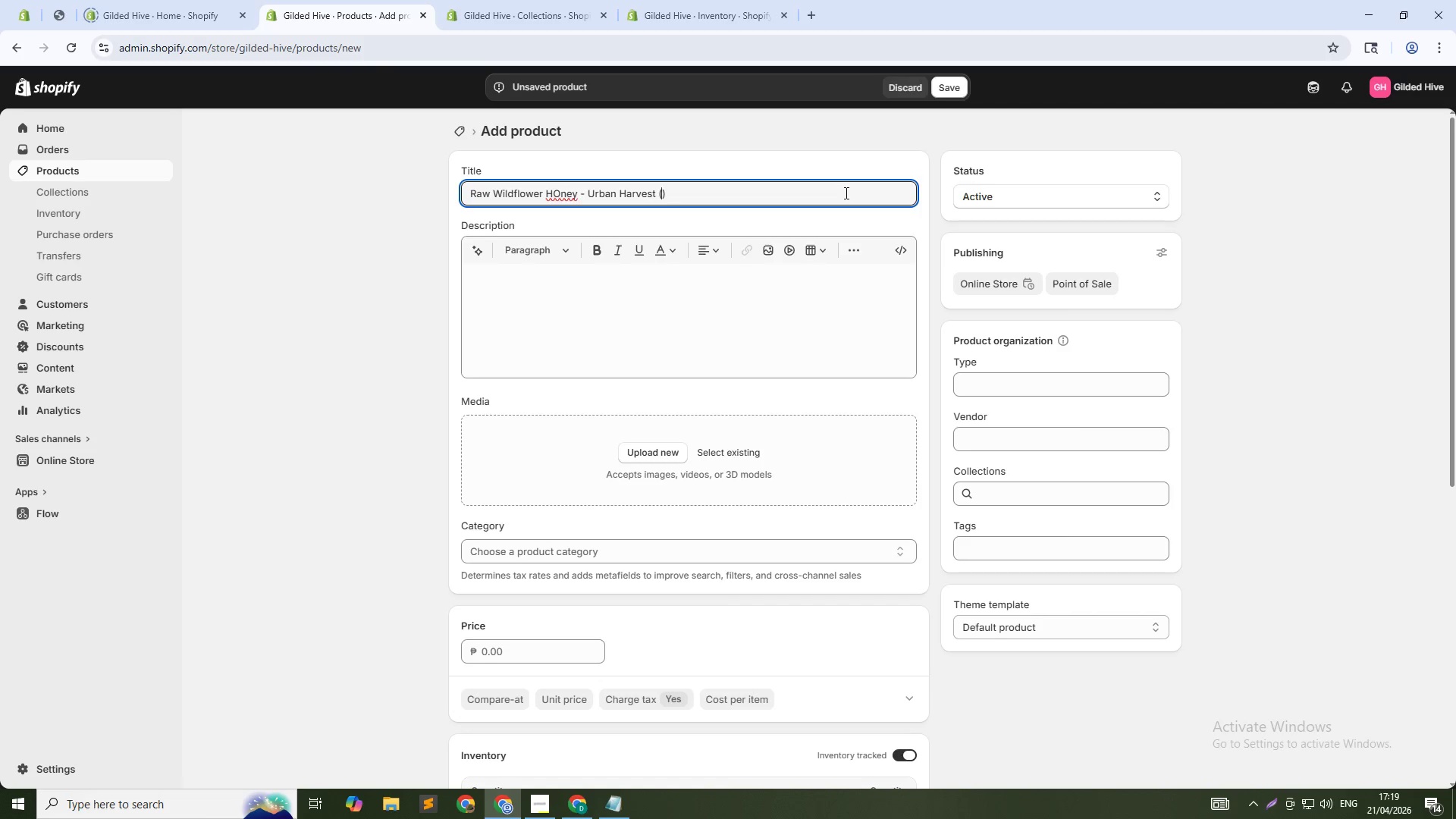 
key(ArrowLeft)
 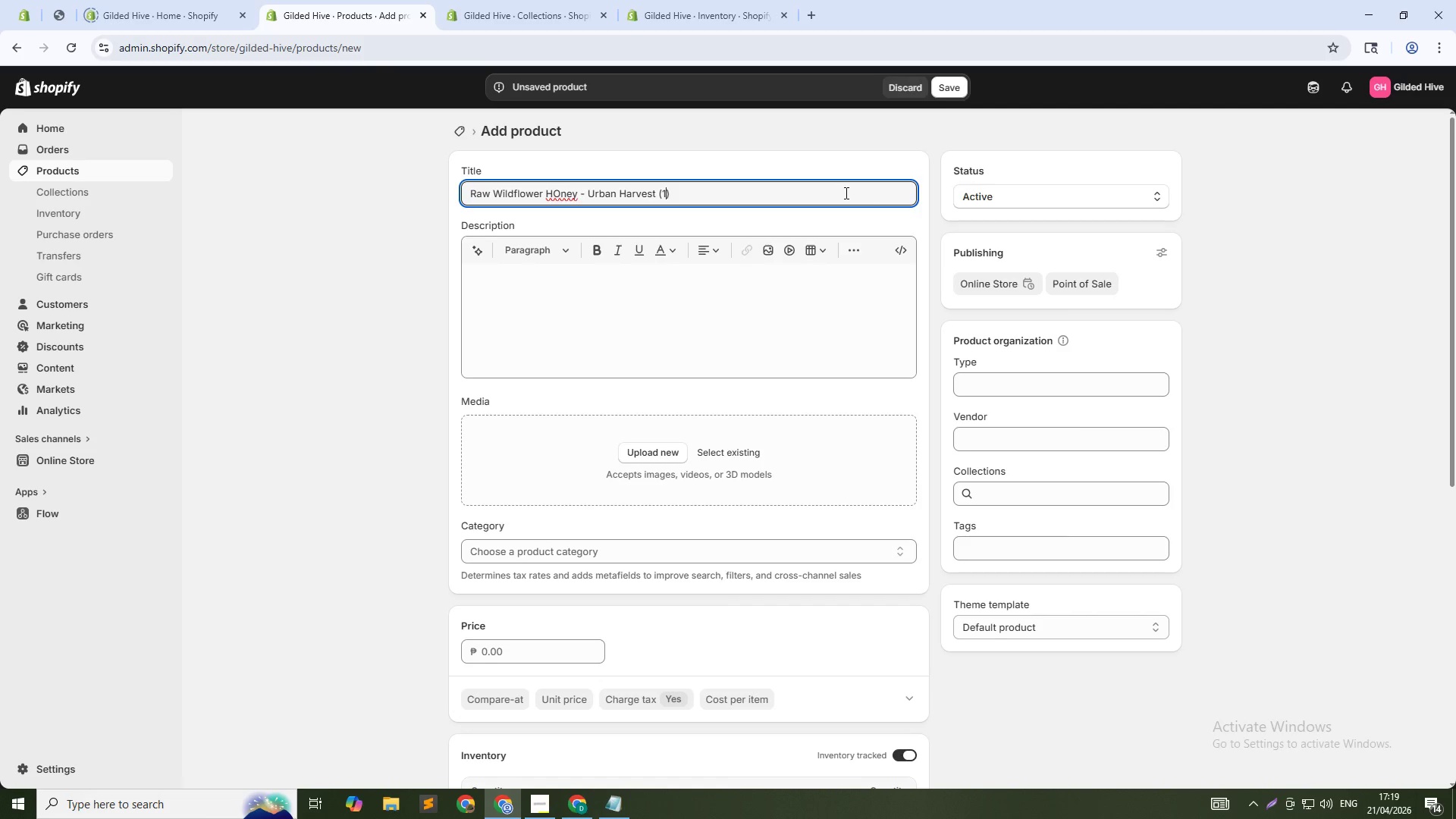 
type(12oz)
 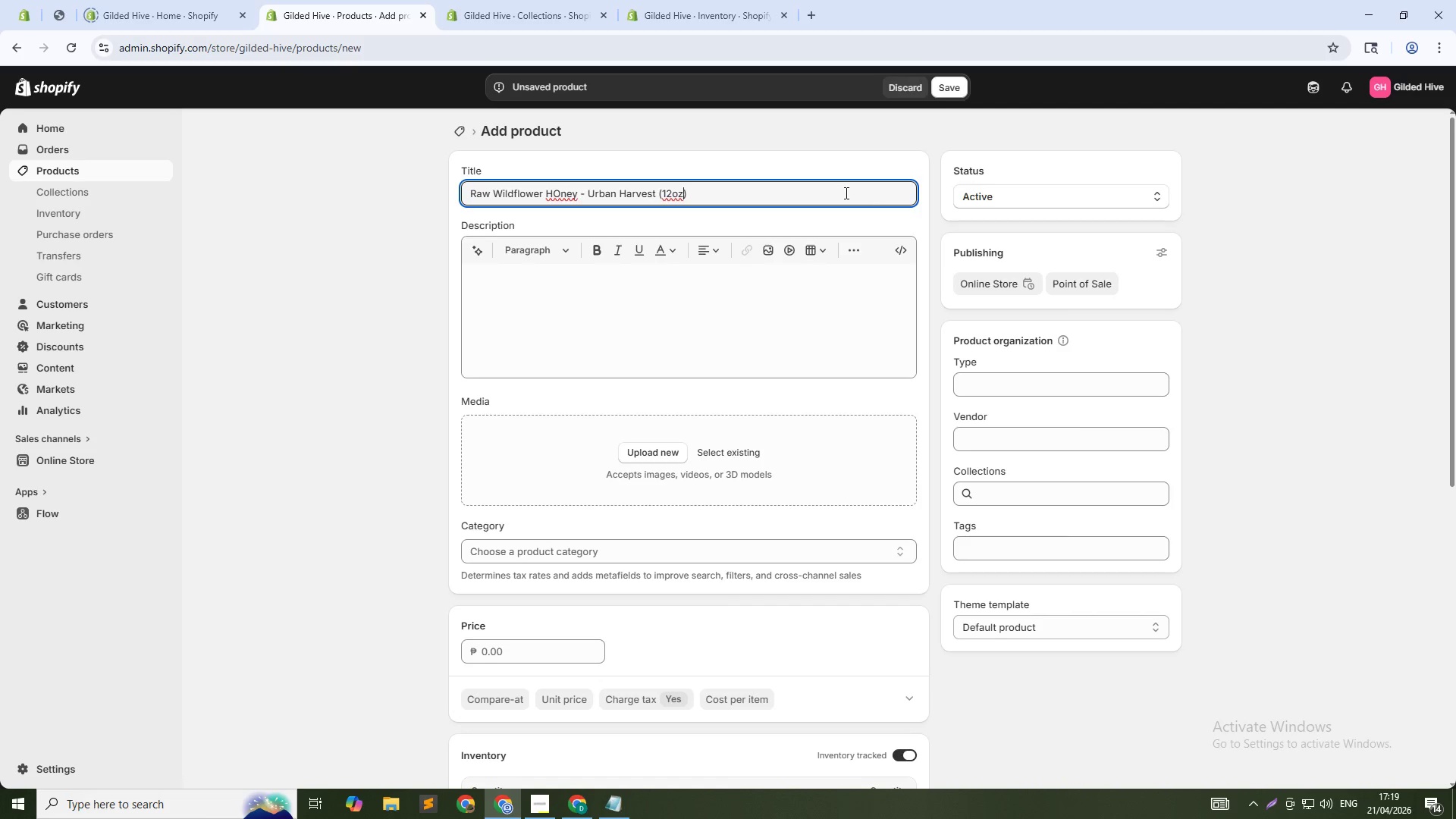 
hold_key(key=ArrowLeft, duration=1.25)
 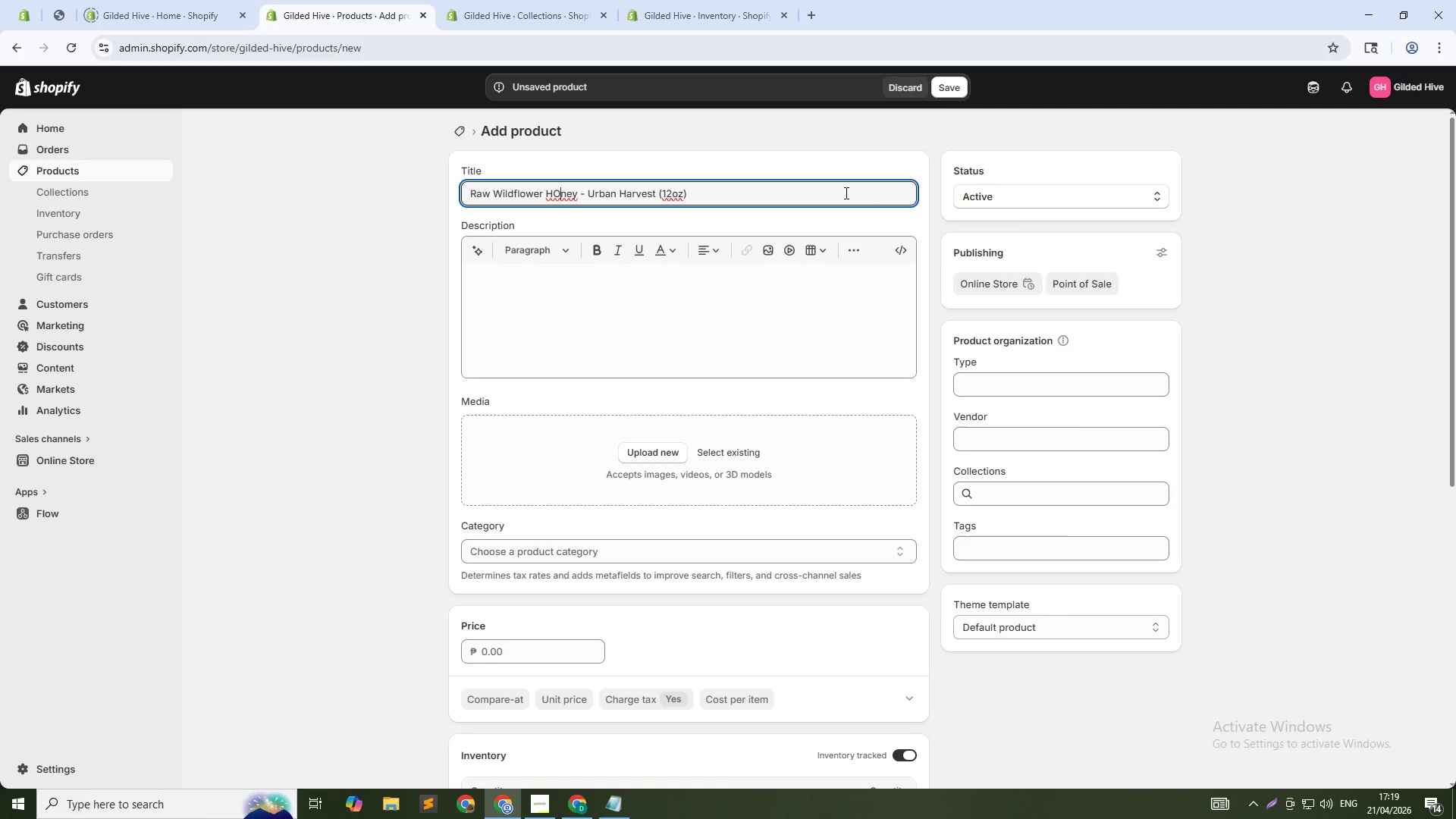 
key(ArrowLeft)
 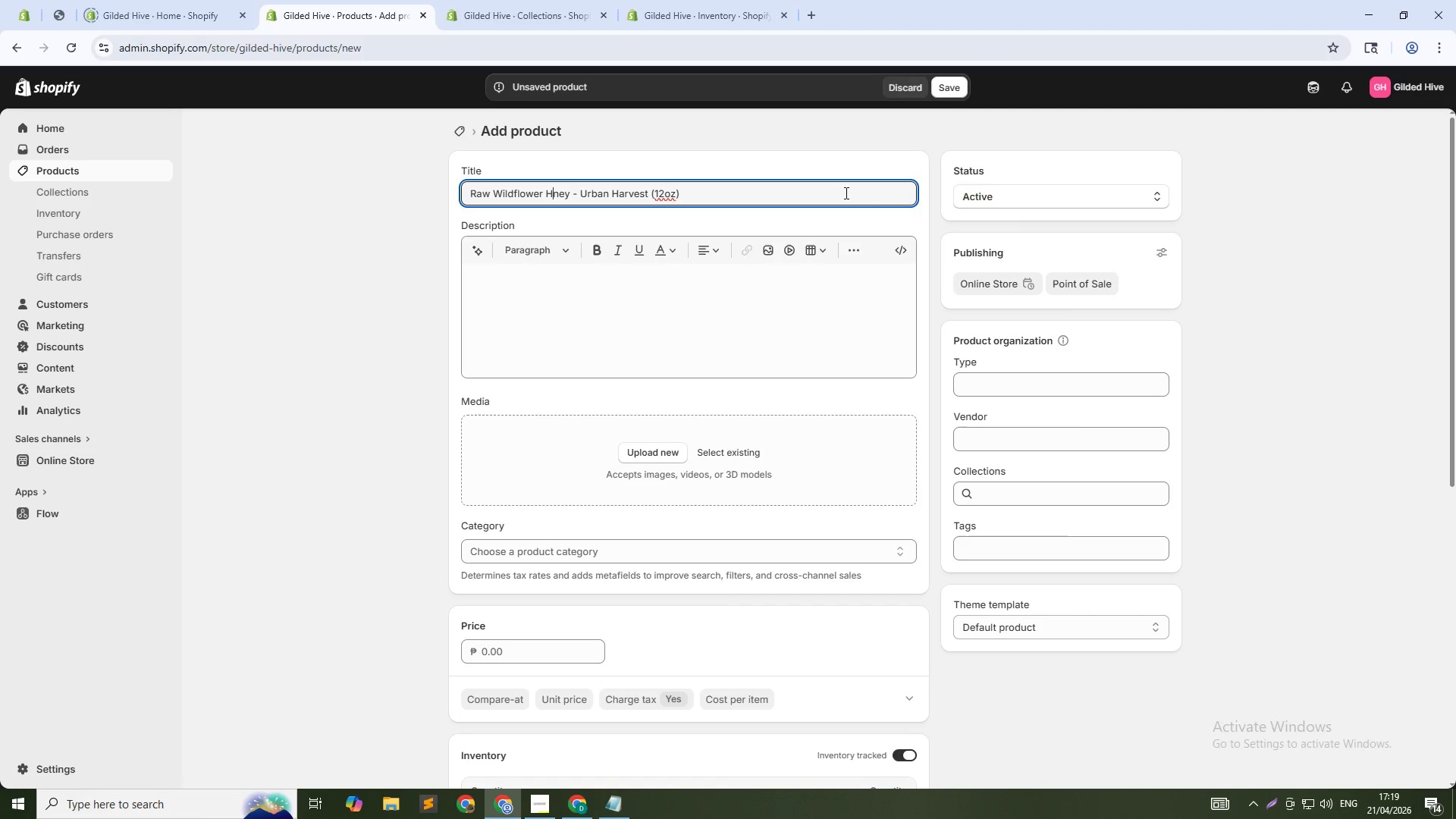 
key(Backspace)
 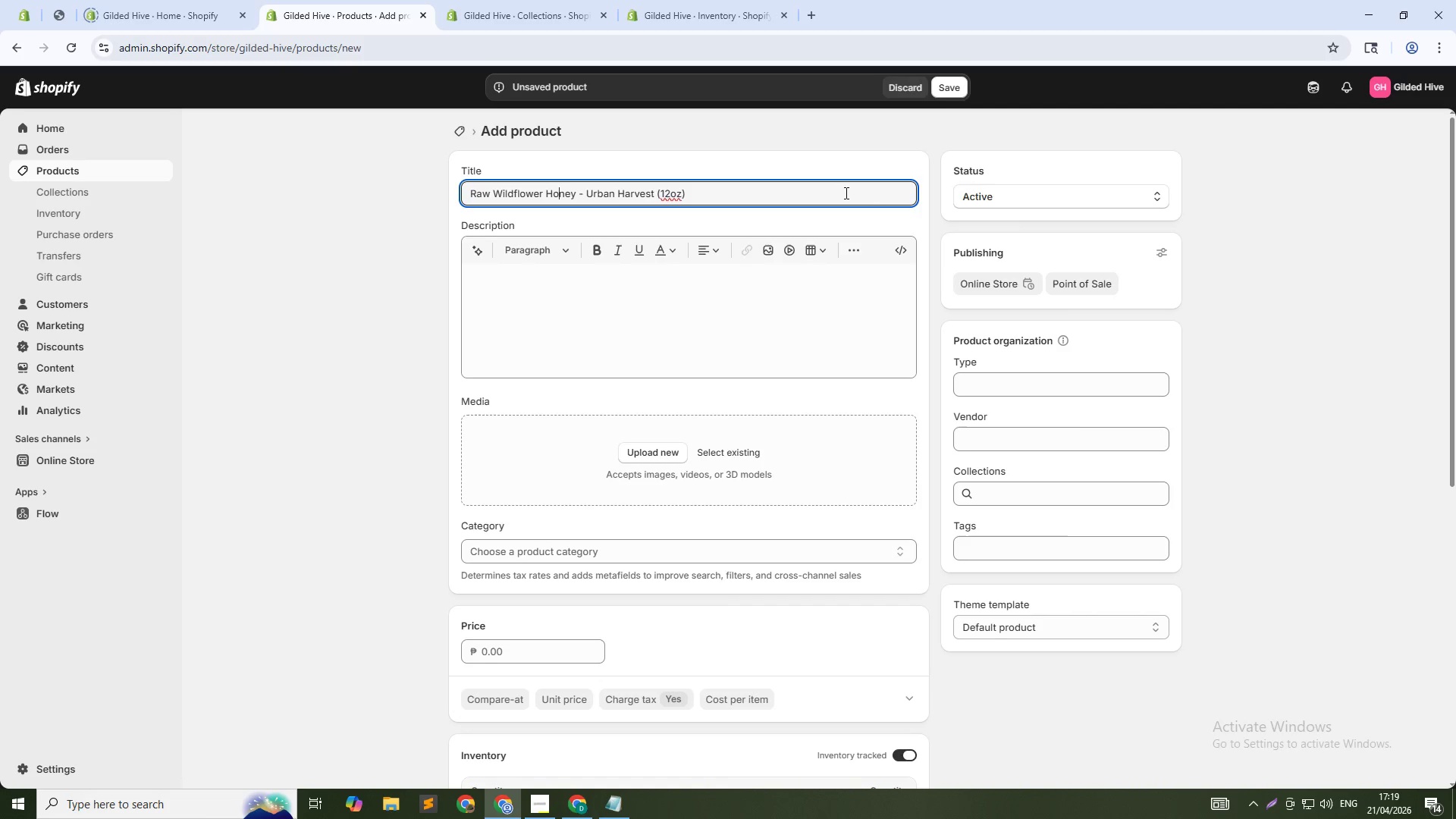 
key(O)
 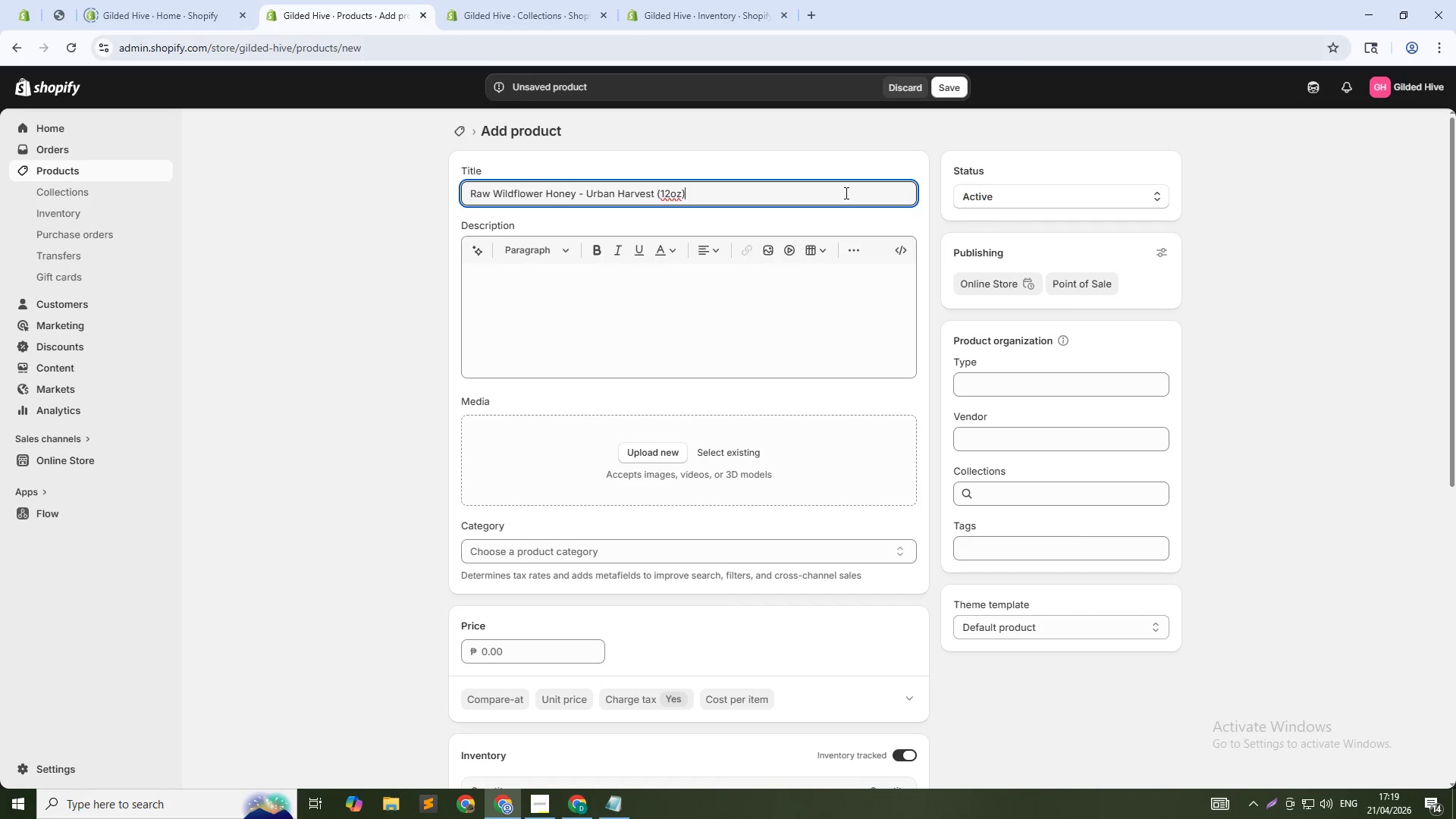 
key(ArrowDown)
 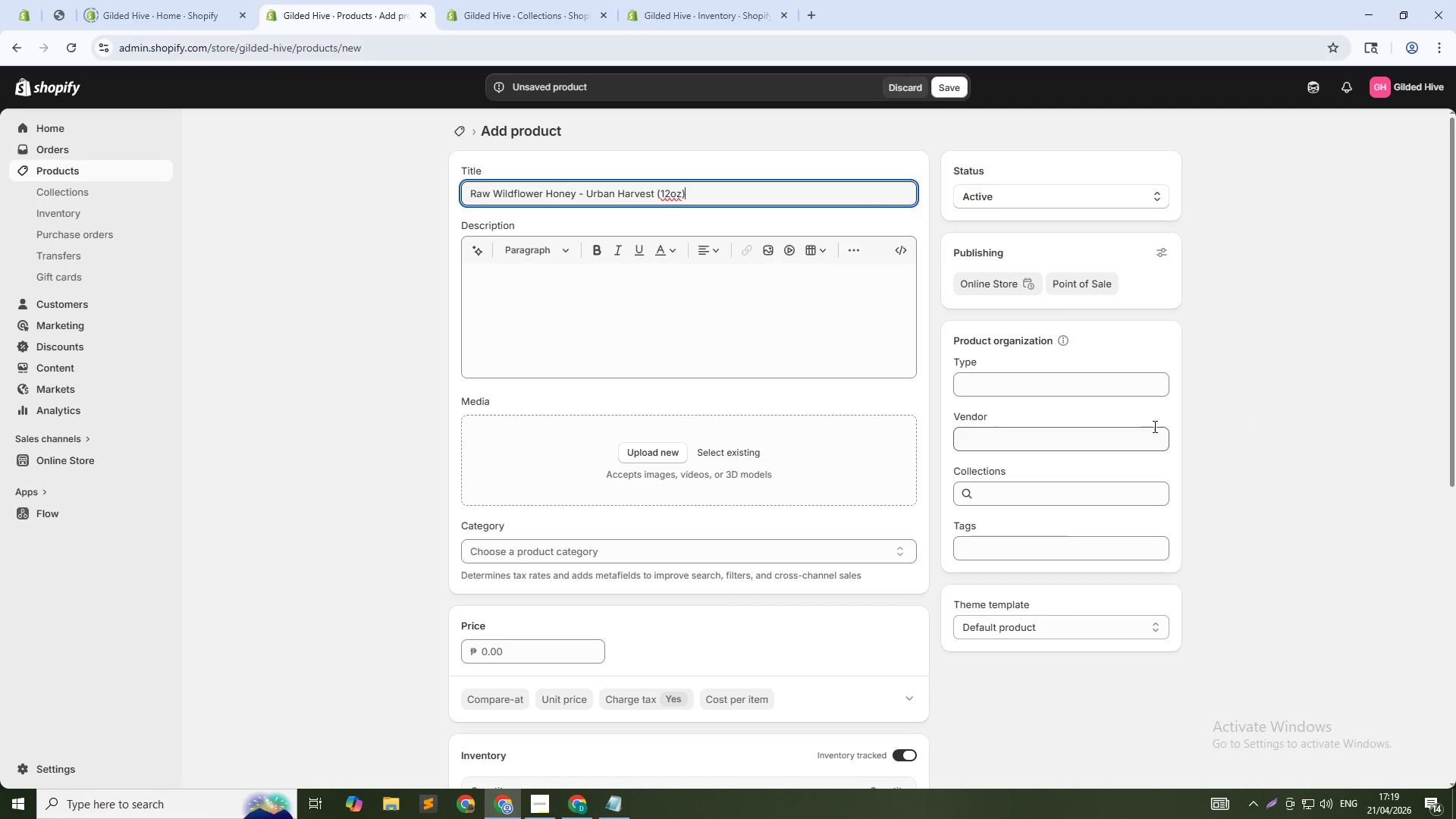 
left_click([711, 295])
 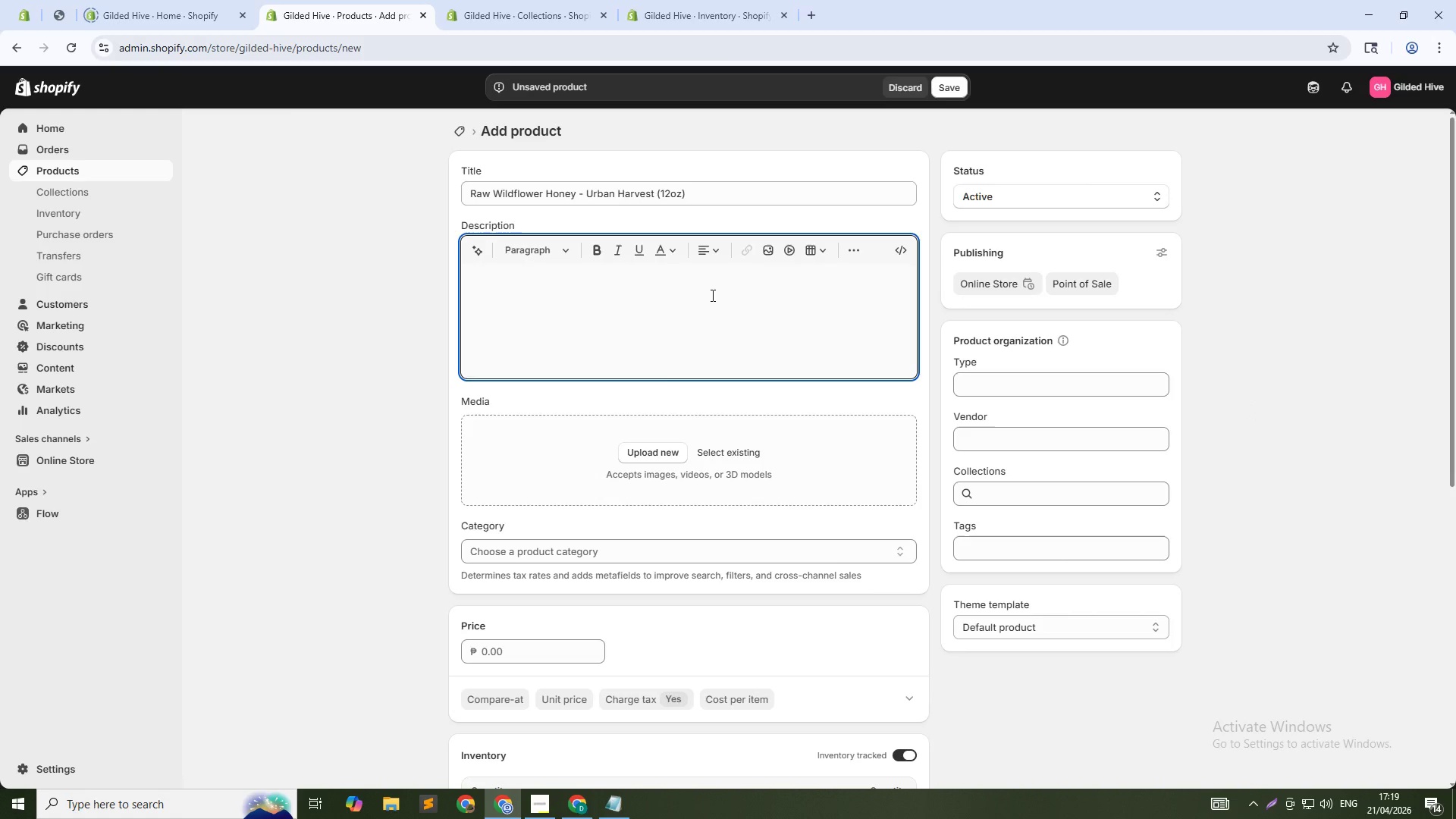 
key(Alt+Tab)